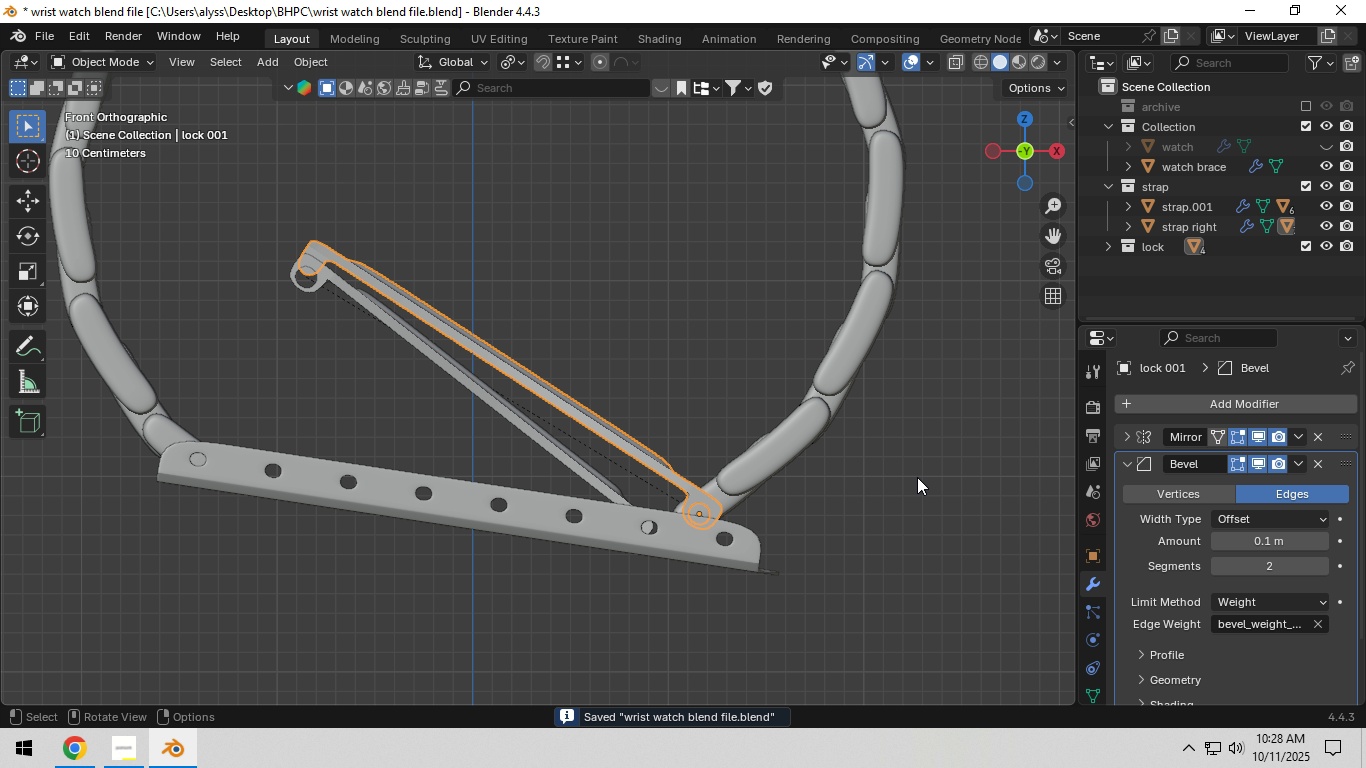 
key(R)
 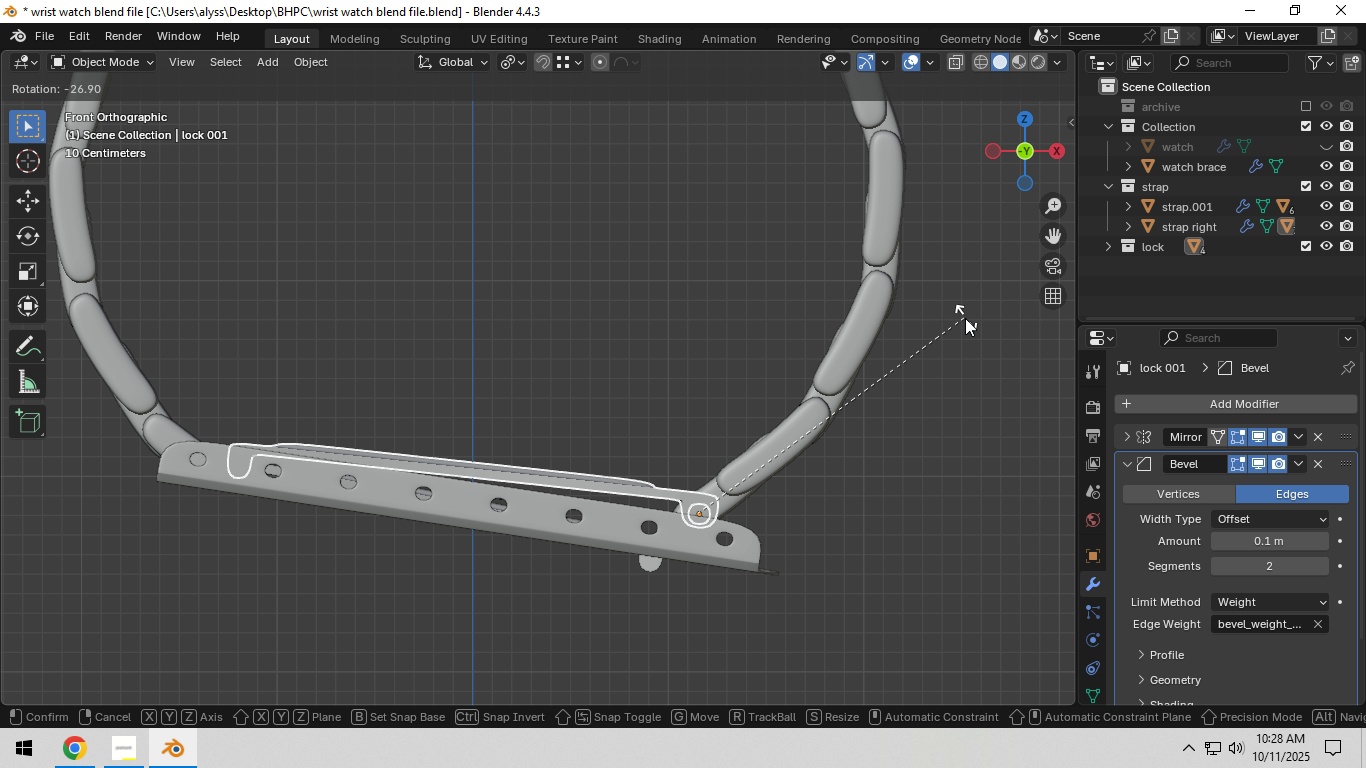 
wait(7.78)
 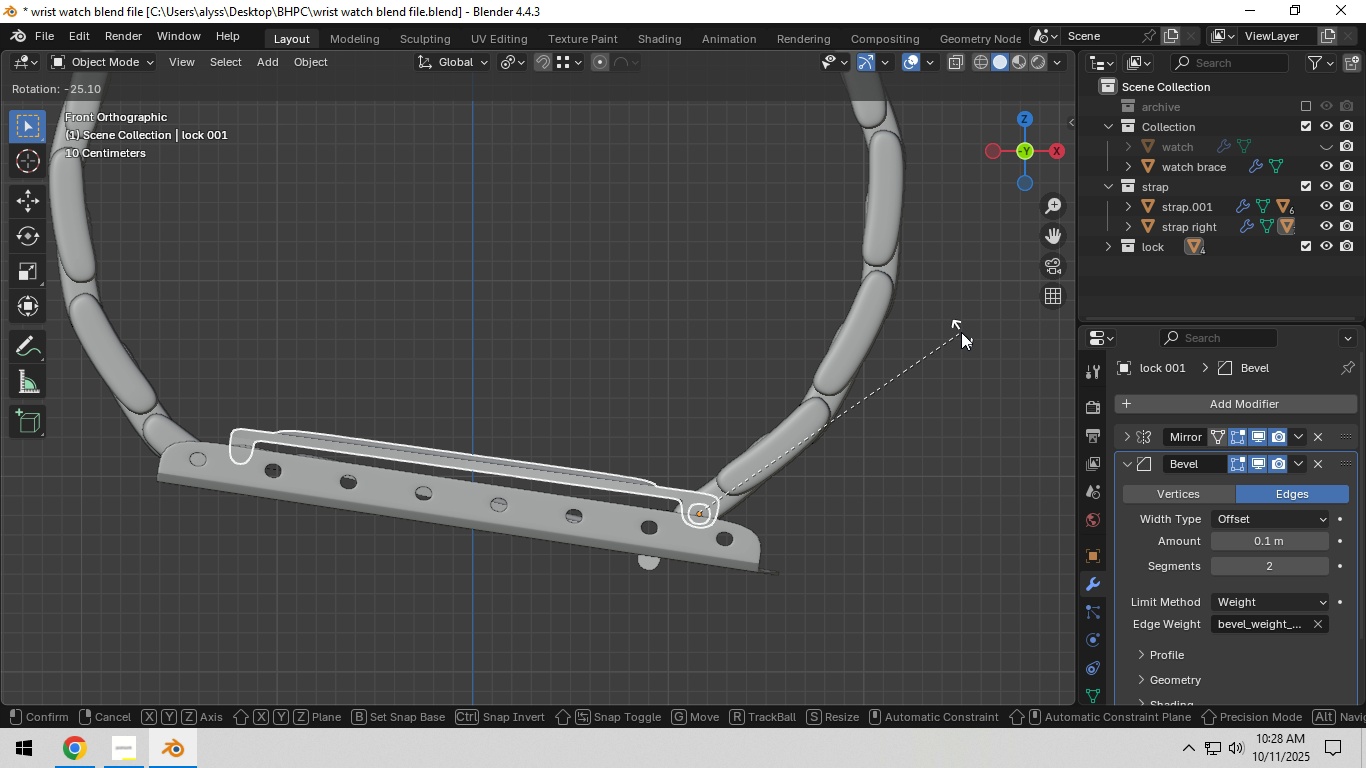 
left_click([966, 317])
 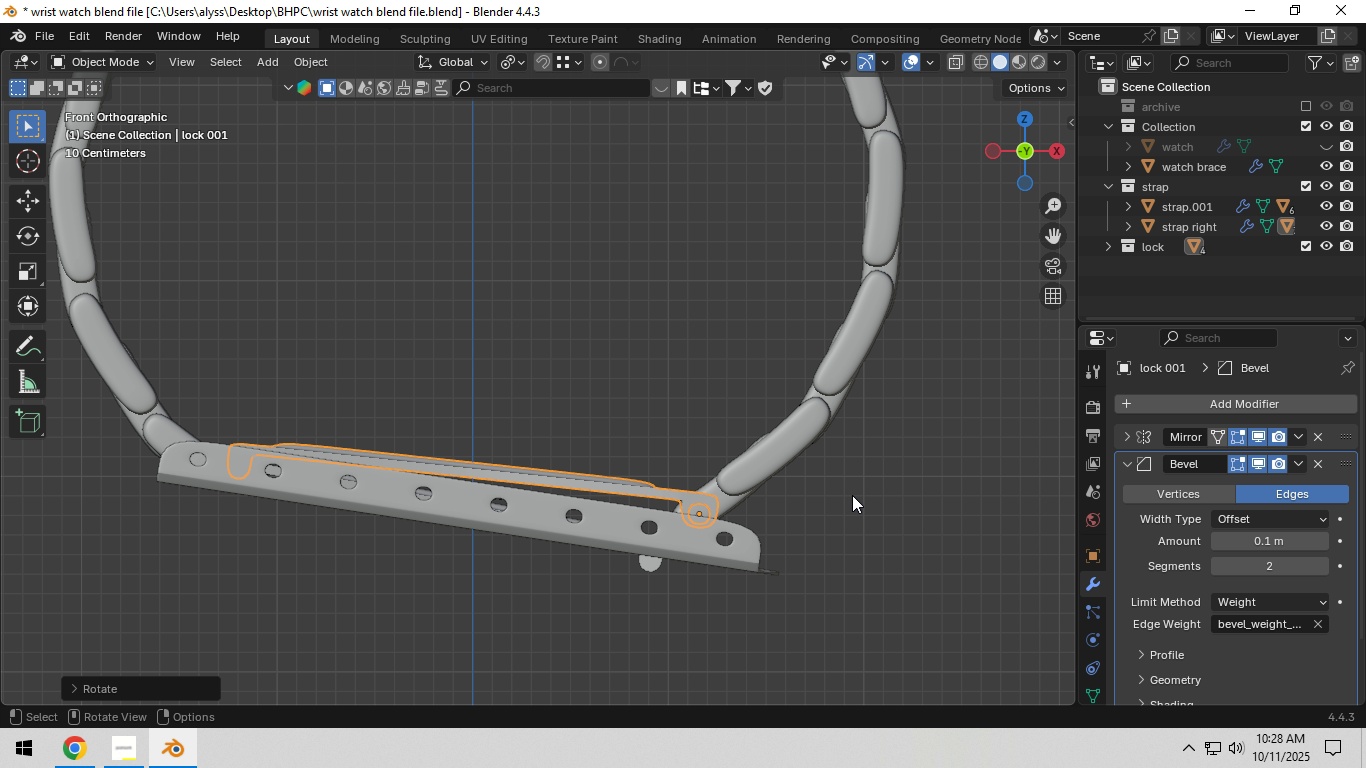 
hold_key(key=ShiftLeft, duration=0.47)
 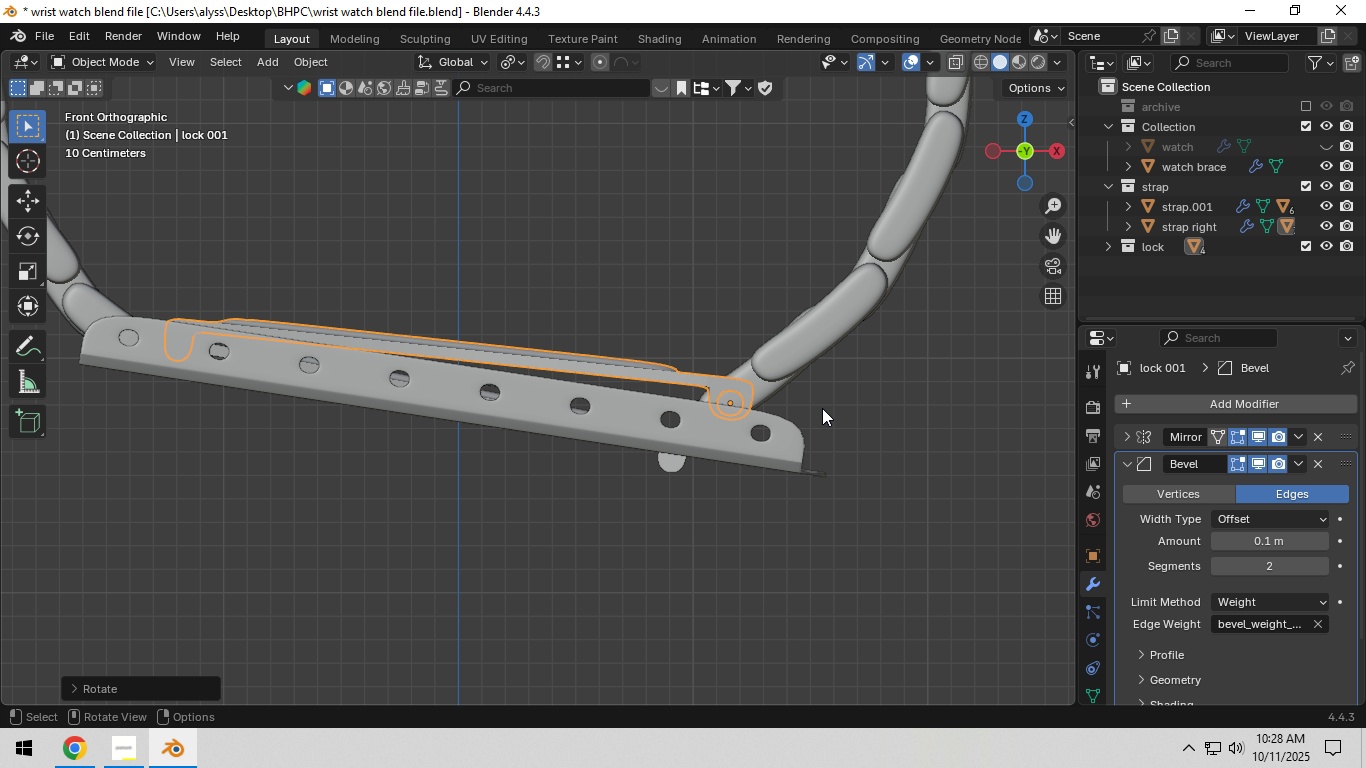 
scroll: coordinate [822, 408], scroll_direction: up, amount: 2.0
 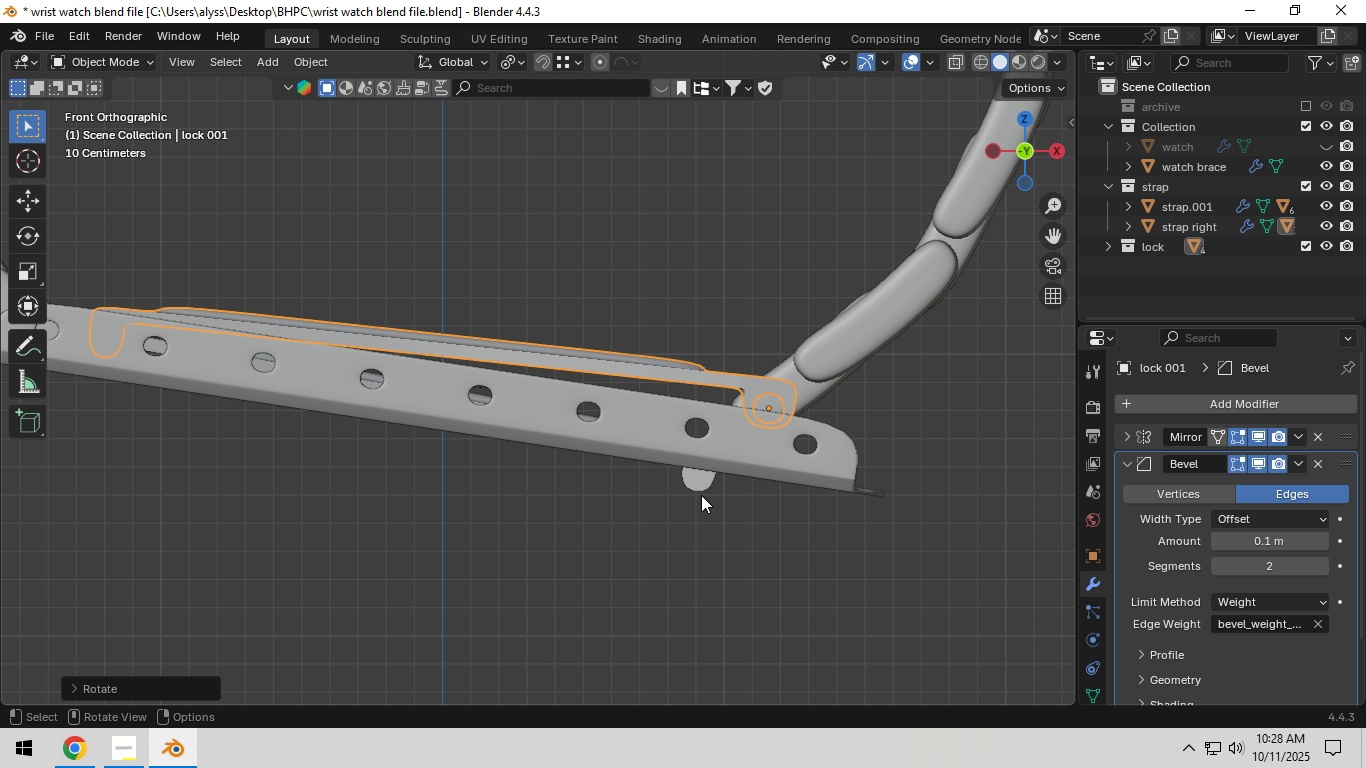 
left_click([701, 481])
 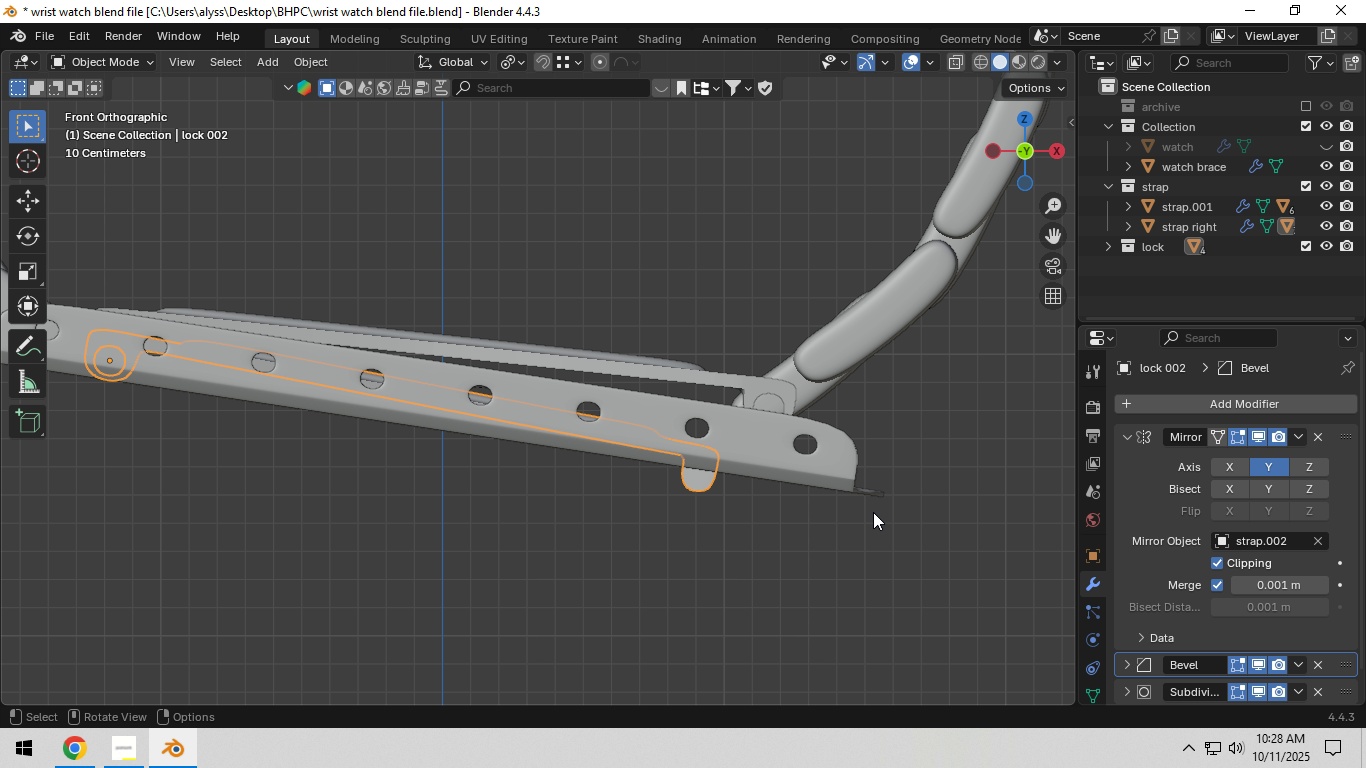 
key(R)
 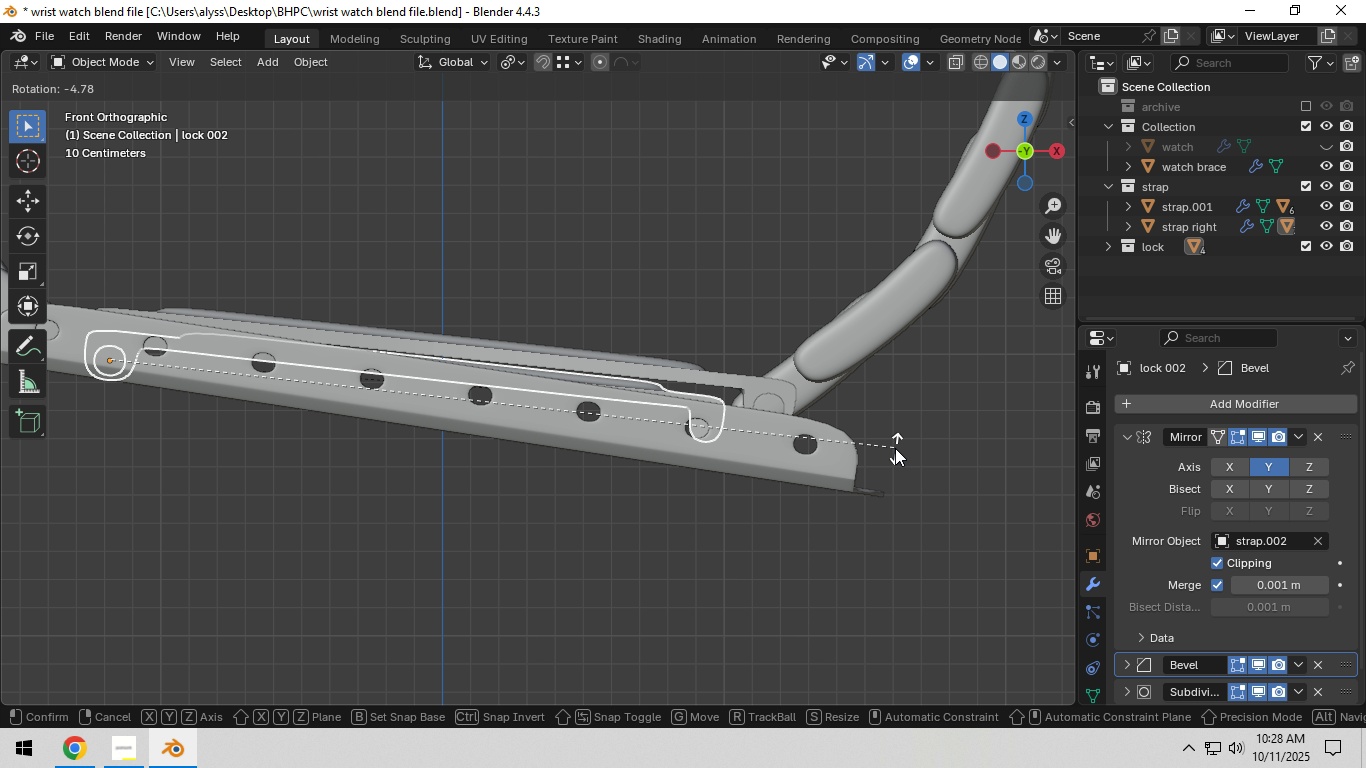 
left_click([895, 448])
 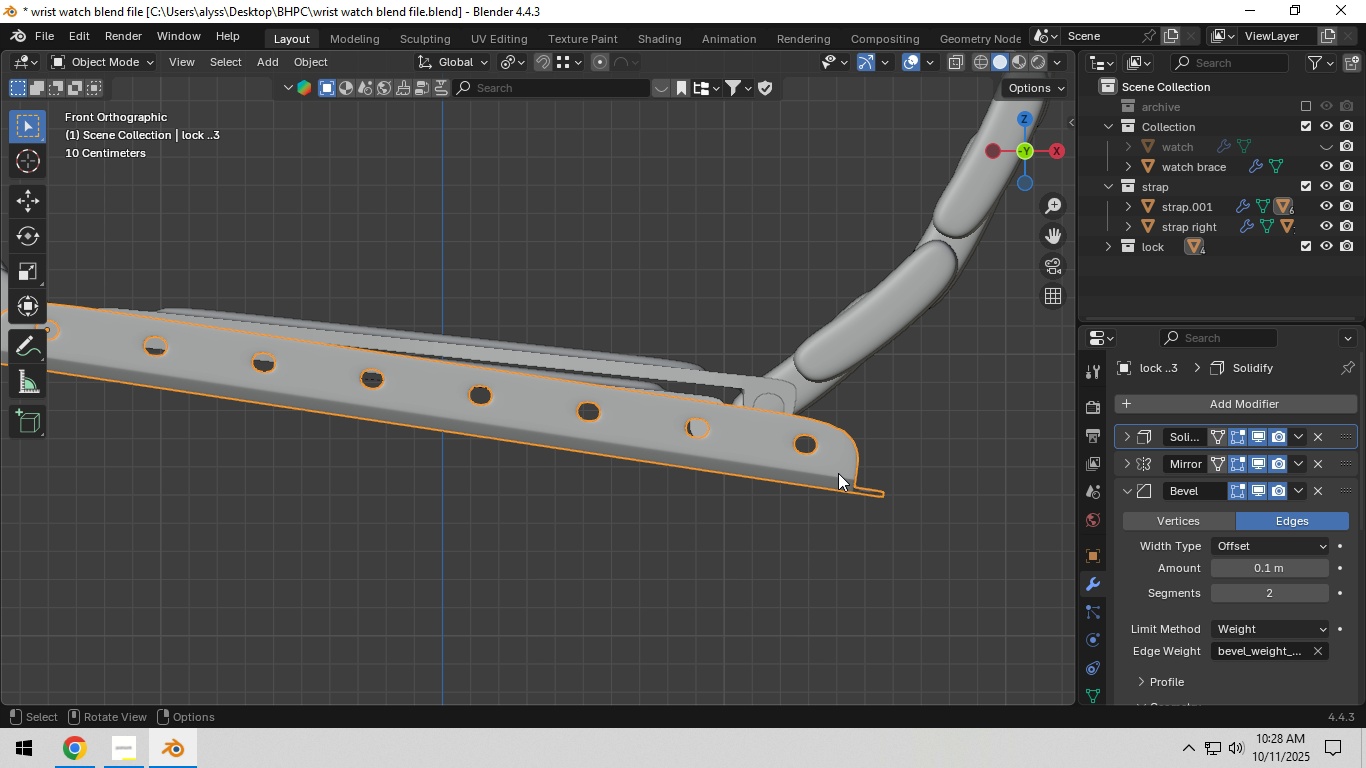 
left_click([838, 473])
 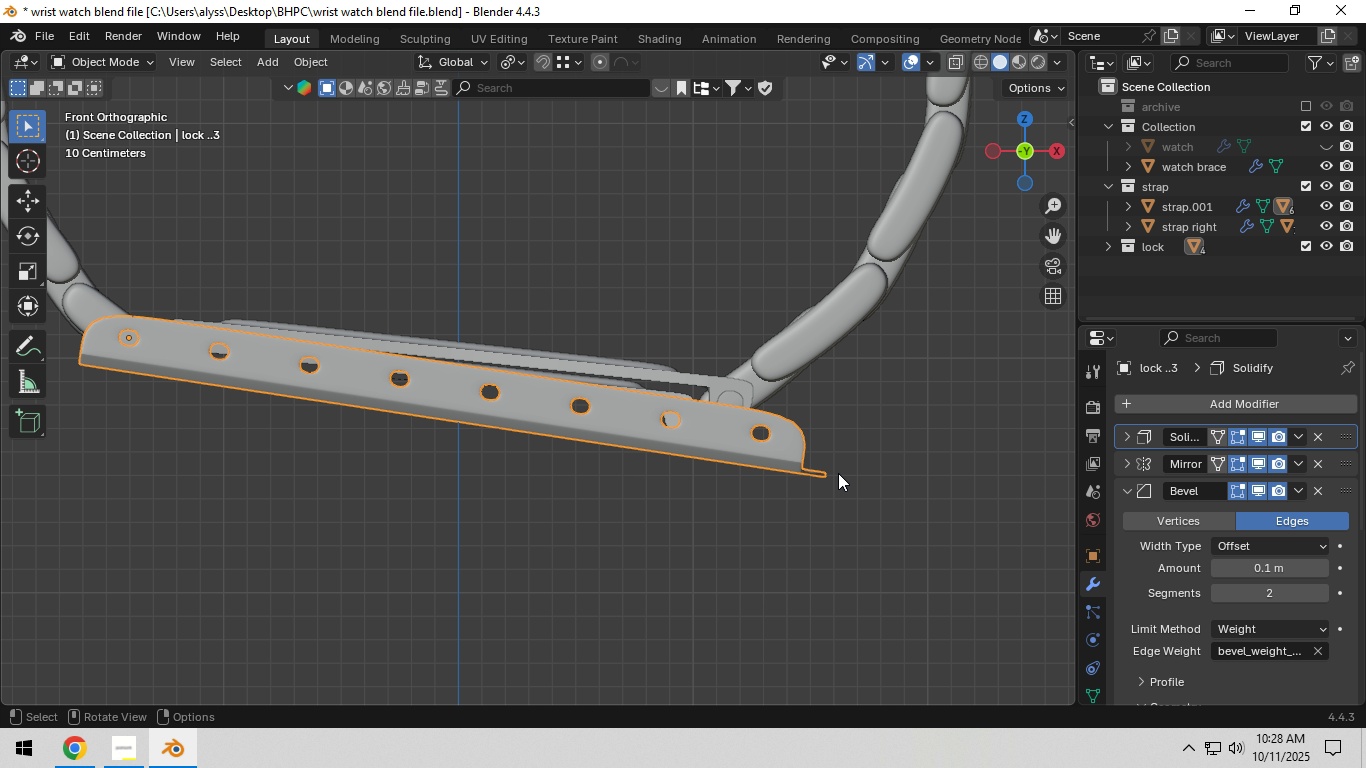 
scroll: coordinate [838, 473], scroll_direction: down, amount: 2.0
 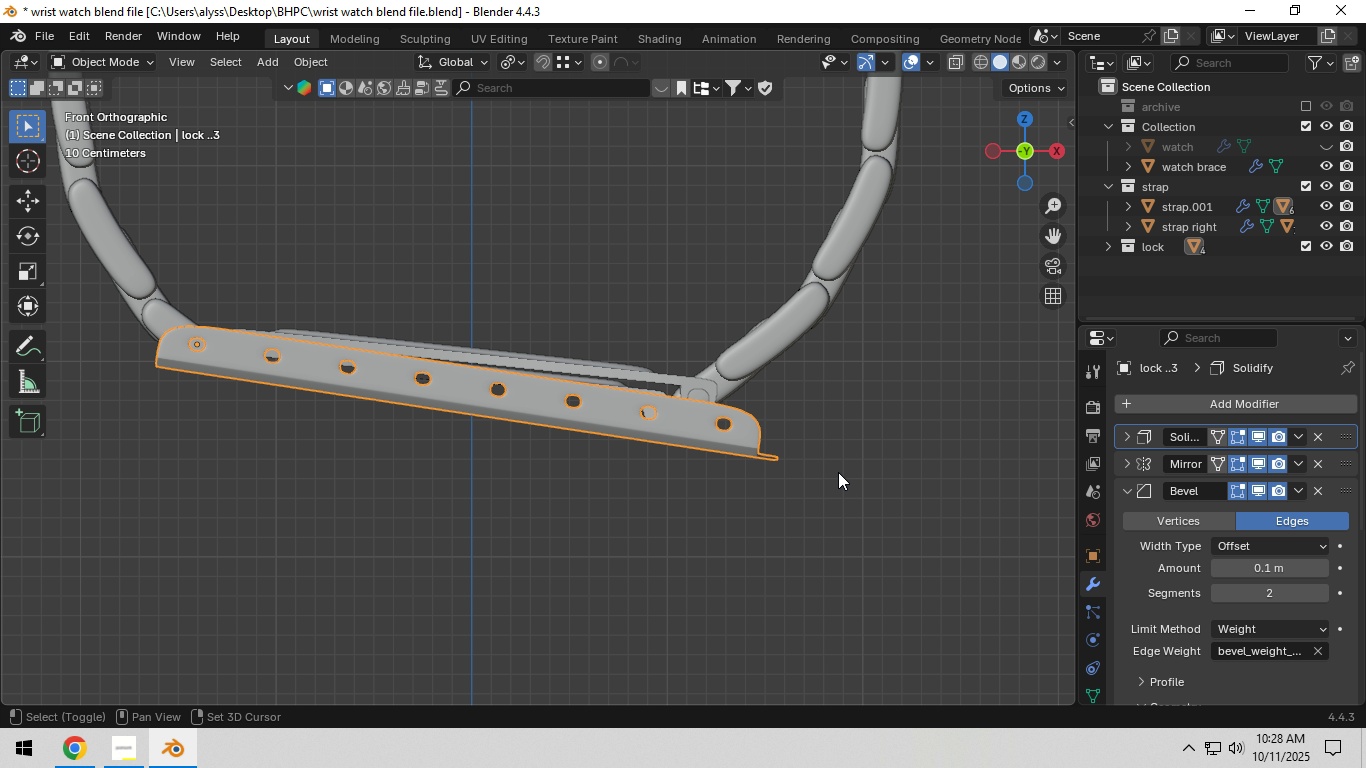 
hold_key(key=ShiftLeft, duration=0.37)
 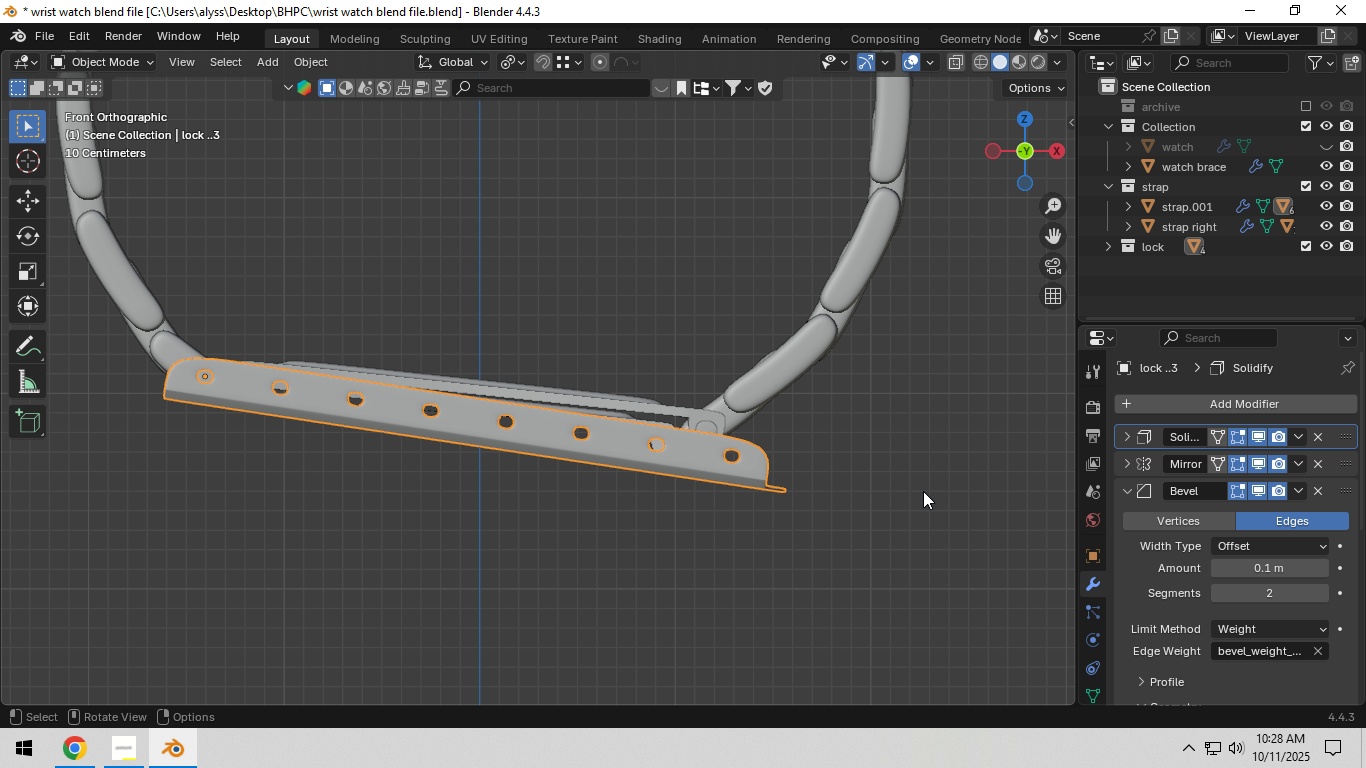 
key(S)
 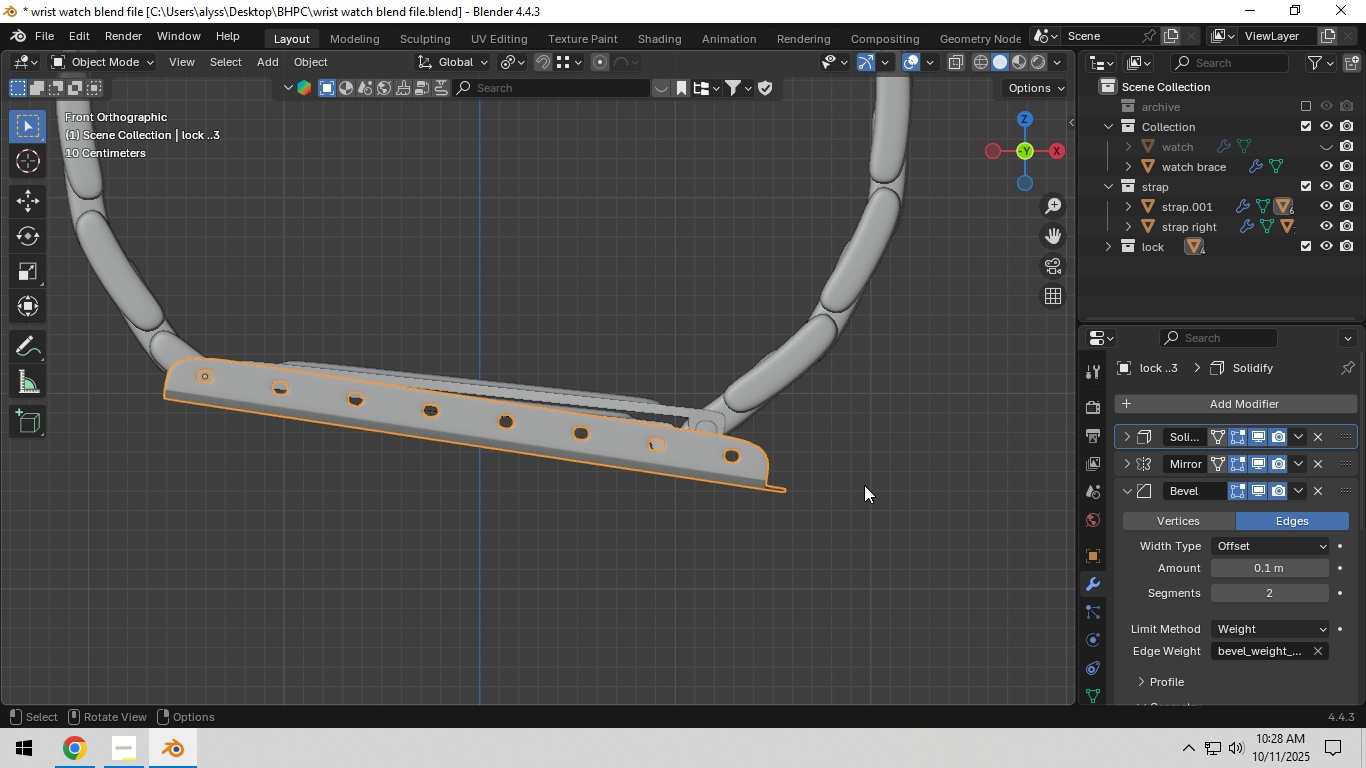 
right_click([864, 485])
 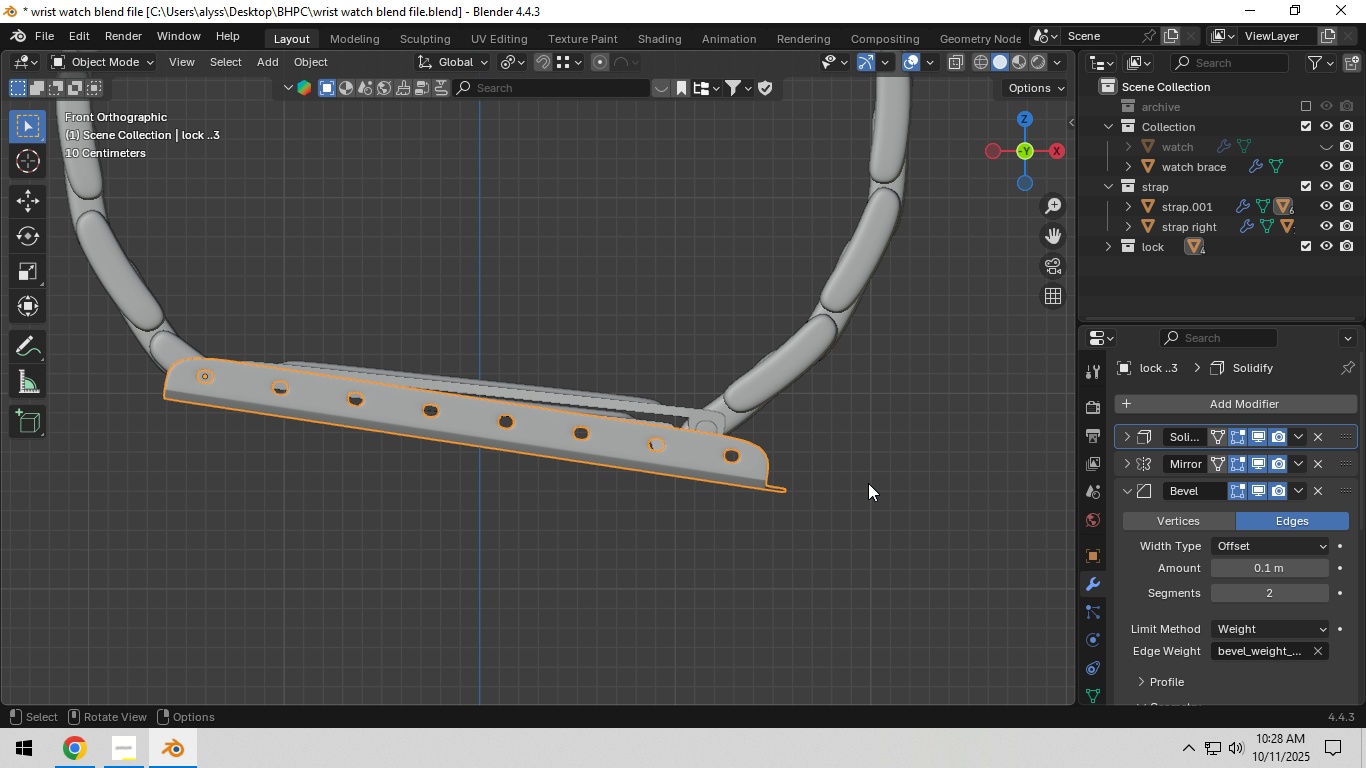 
key(Tab)
 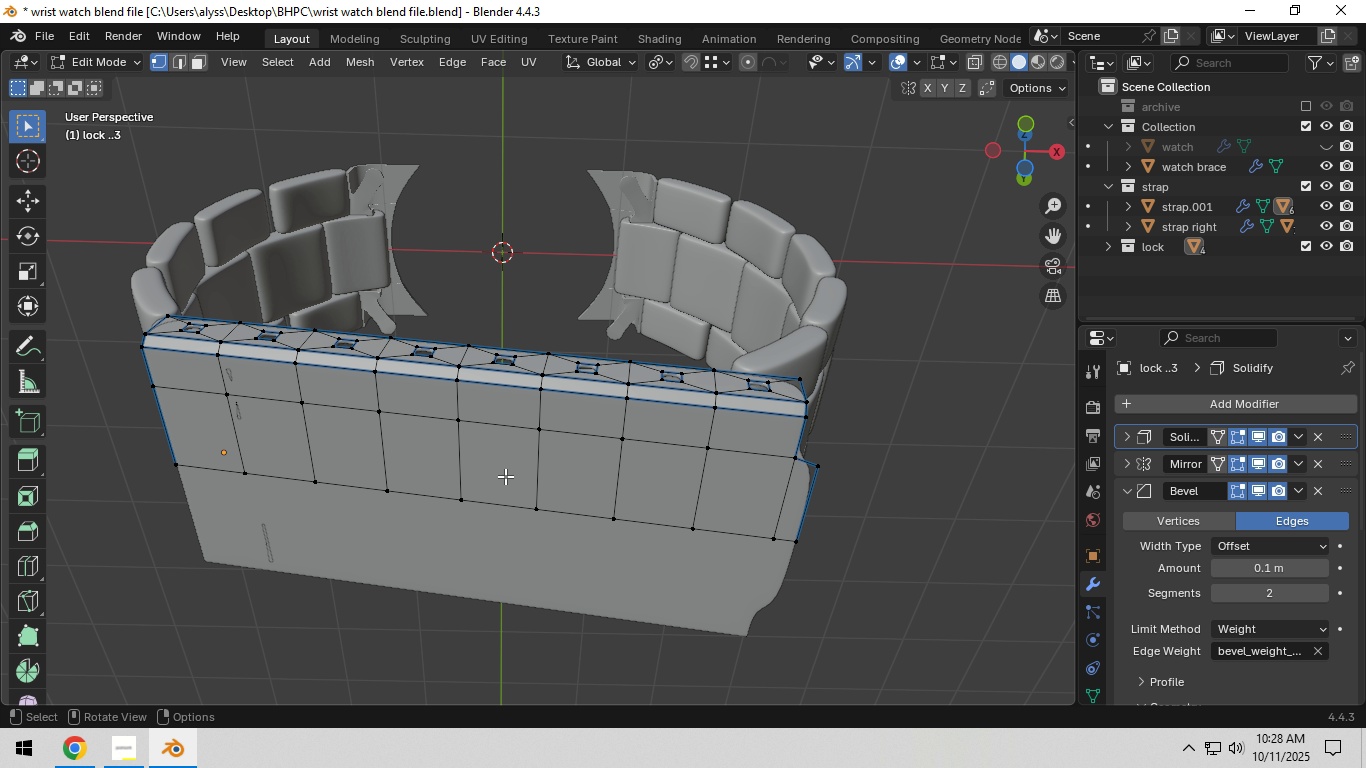 
key(2)
 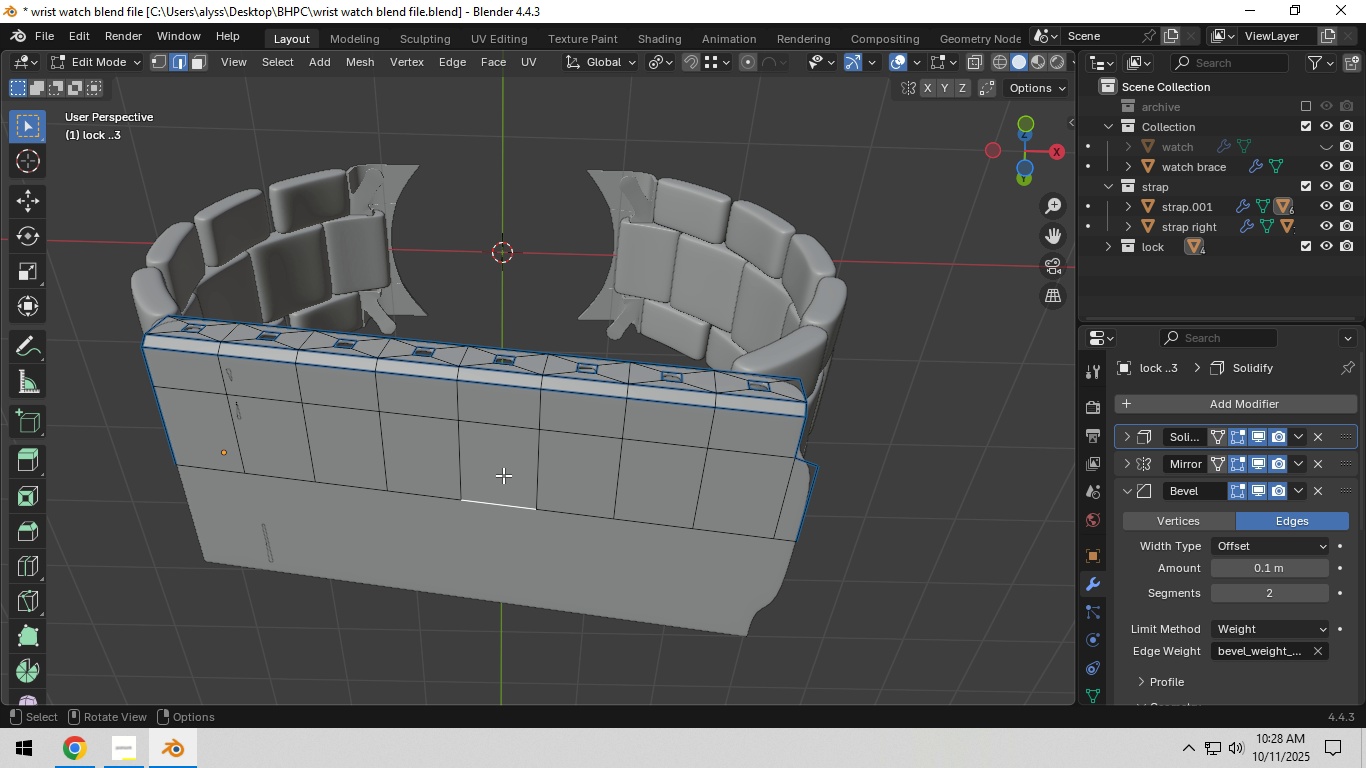 
left_click([503, 475])
 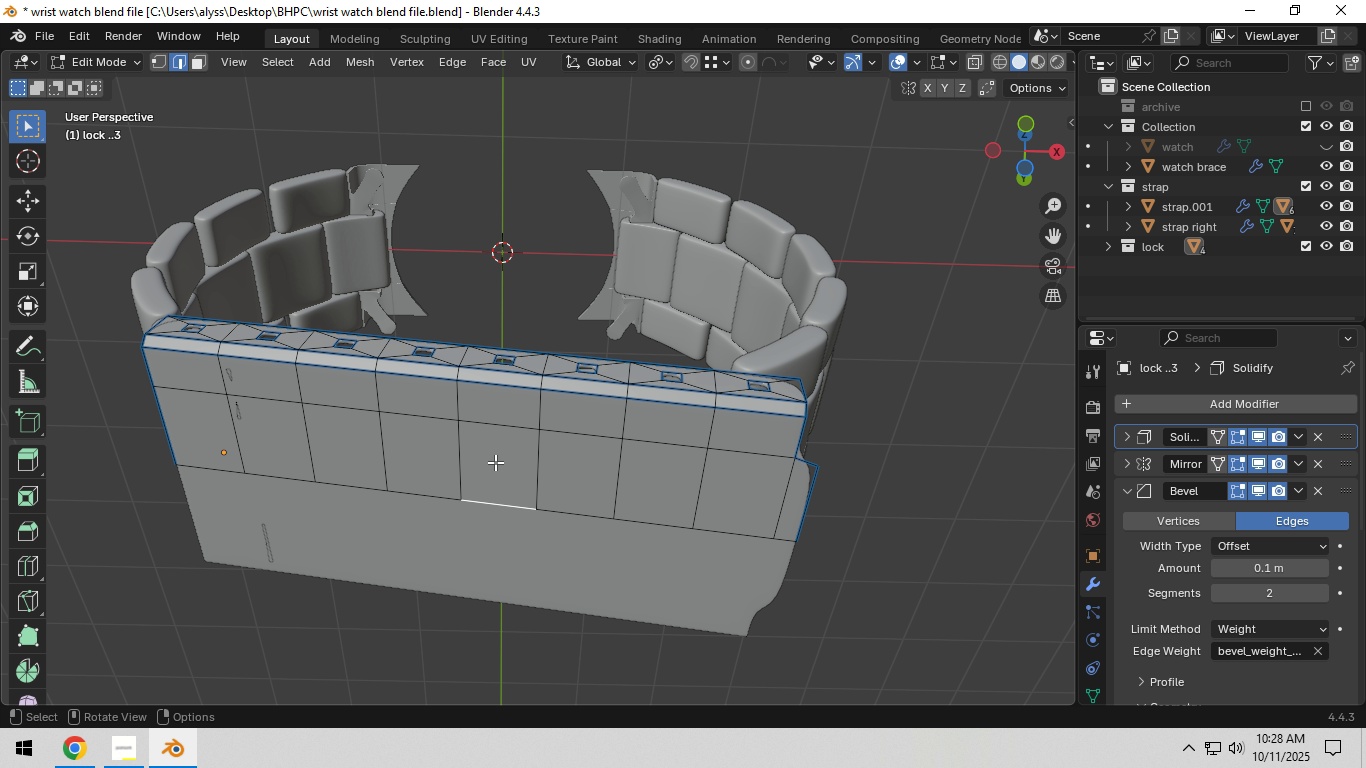 
key(3)
 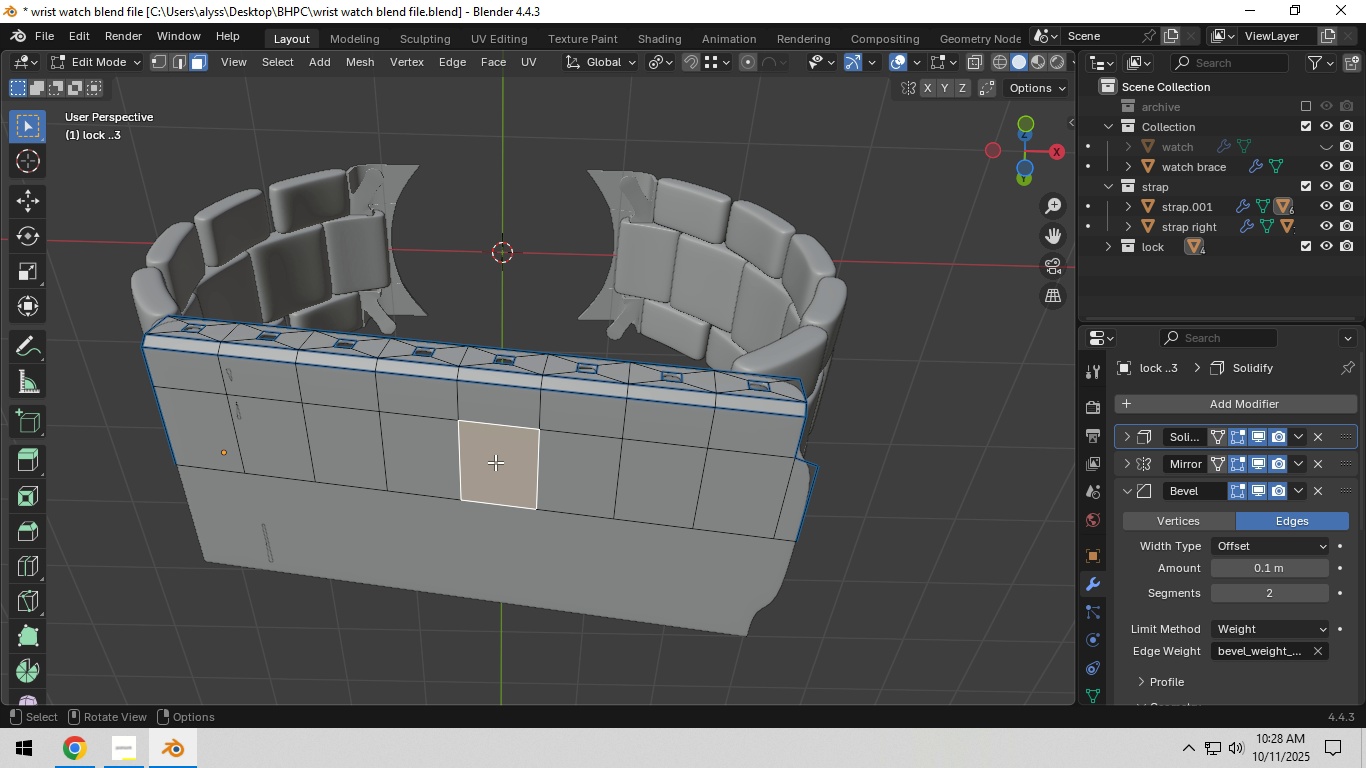 
left_click([495, 462])
 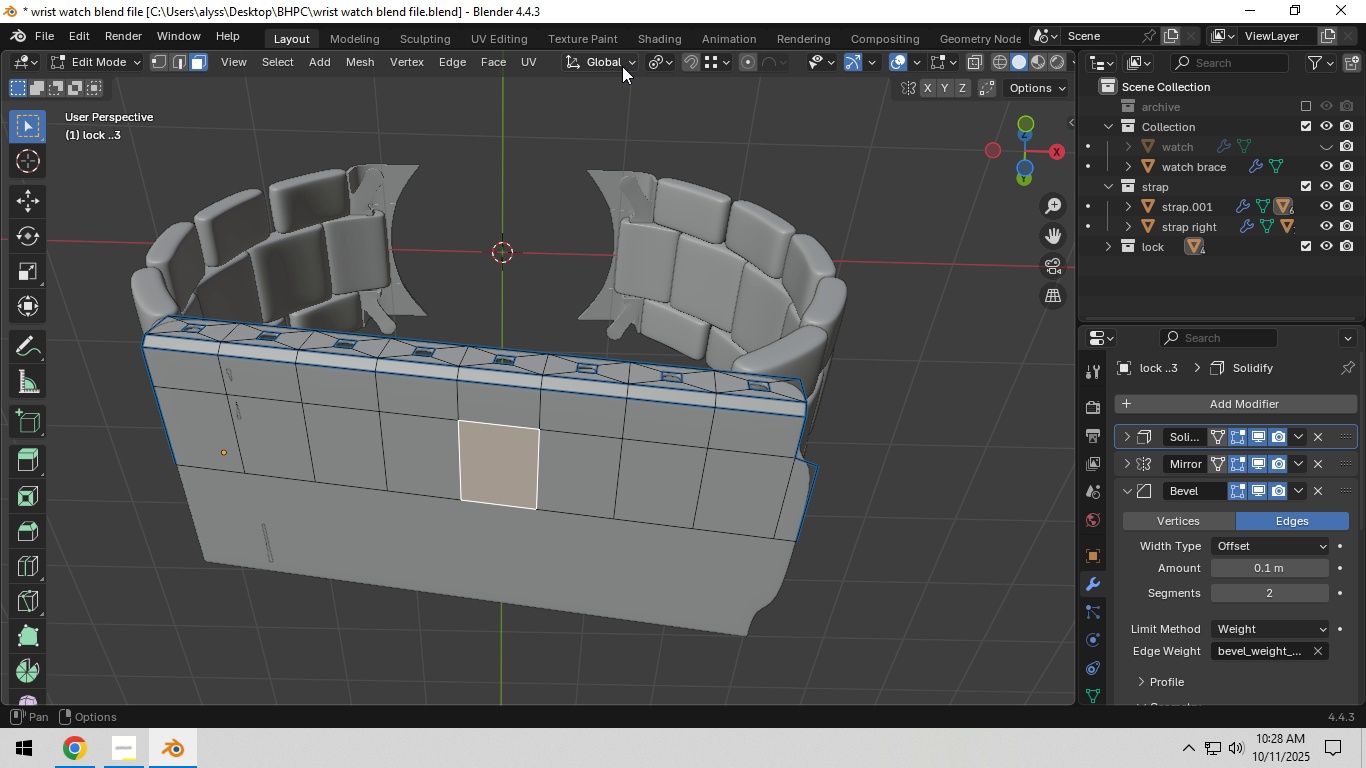 
left_click([660, 59])
 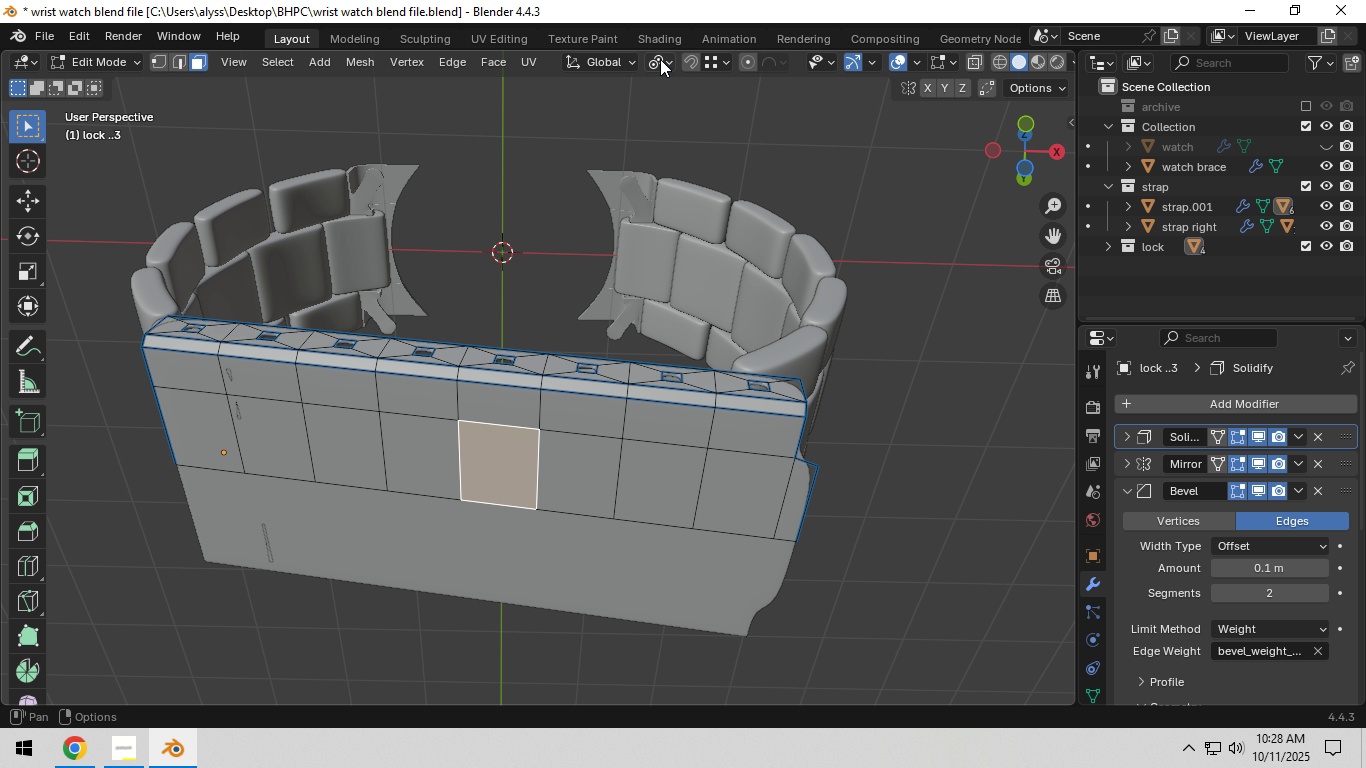 
double_click([612, 62])
 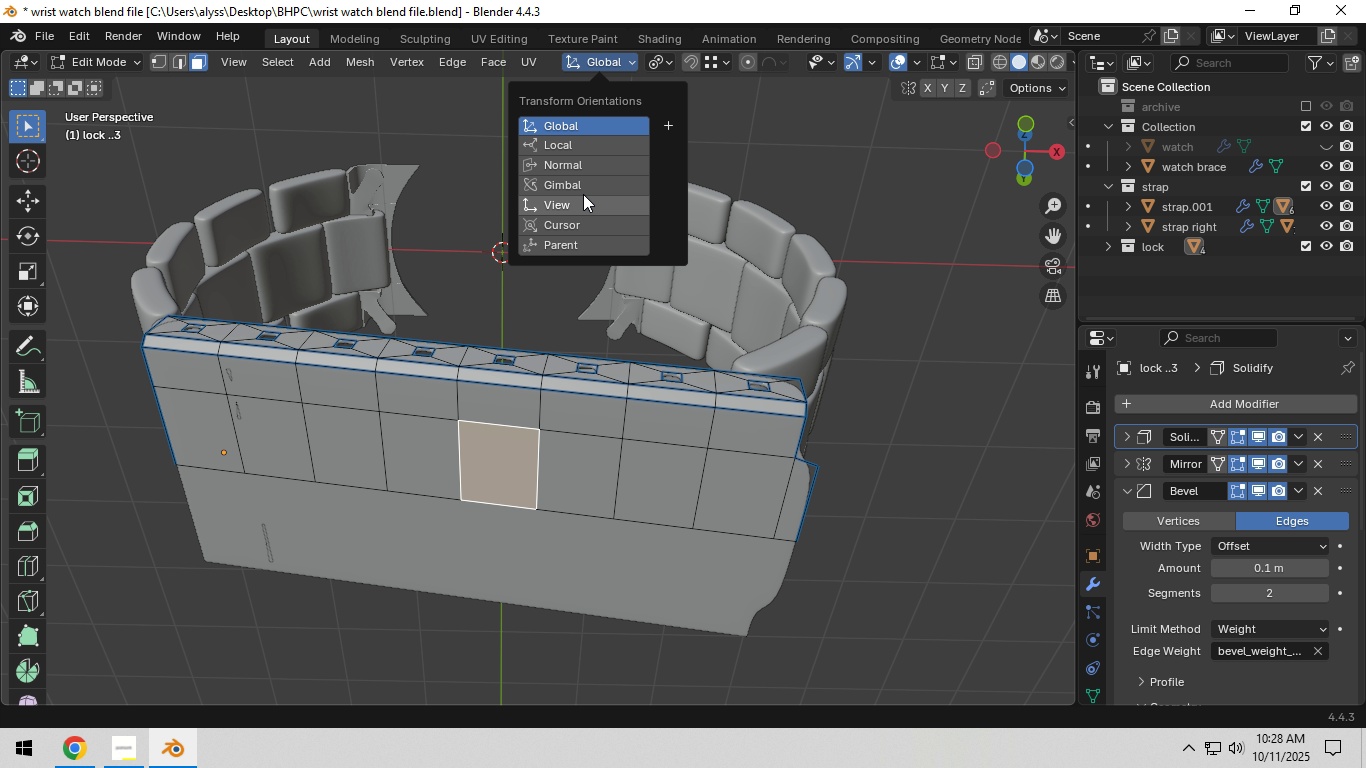 
mouse_move([603, 146])
 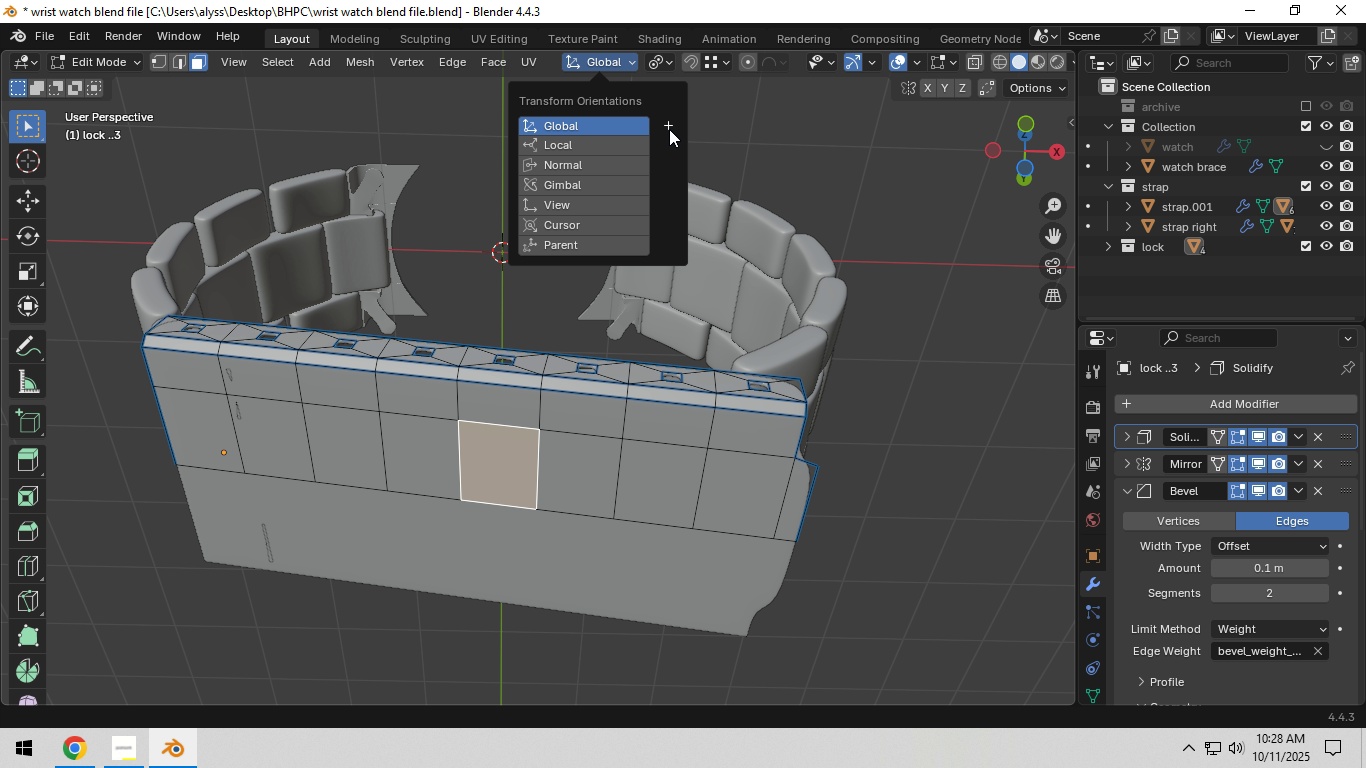 
left_click([669, 129])
 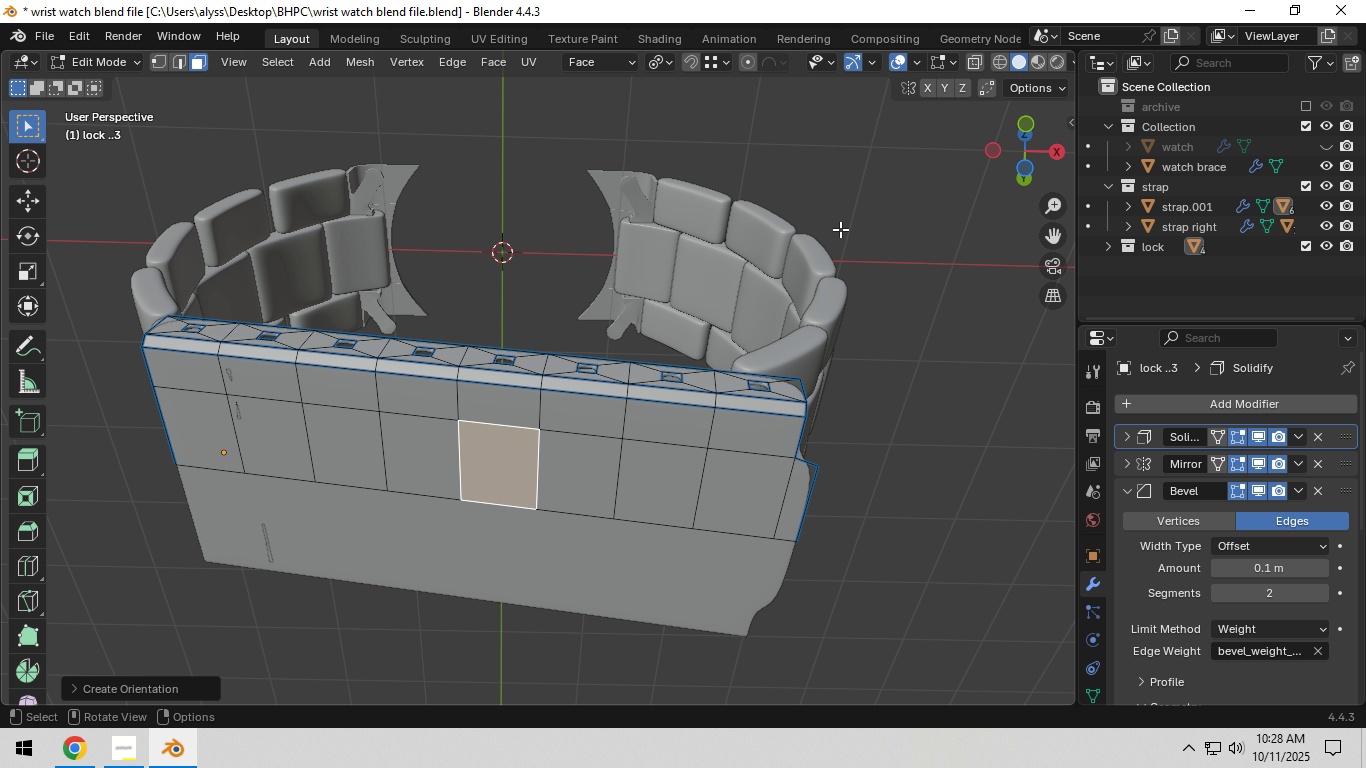 
key(Tab)
 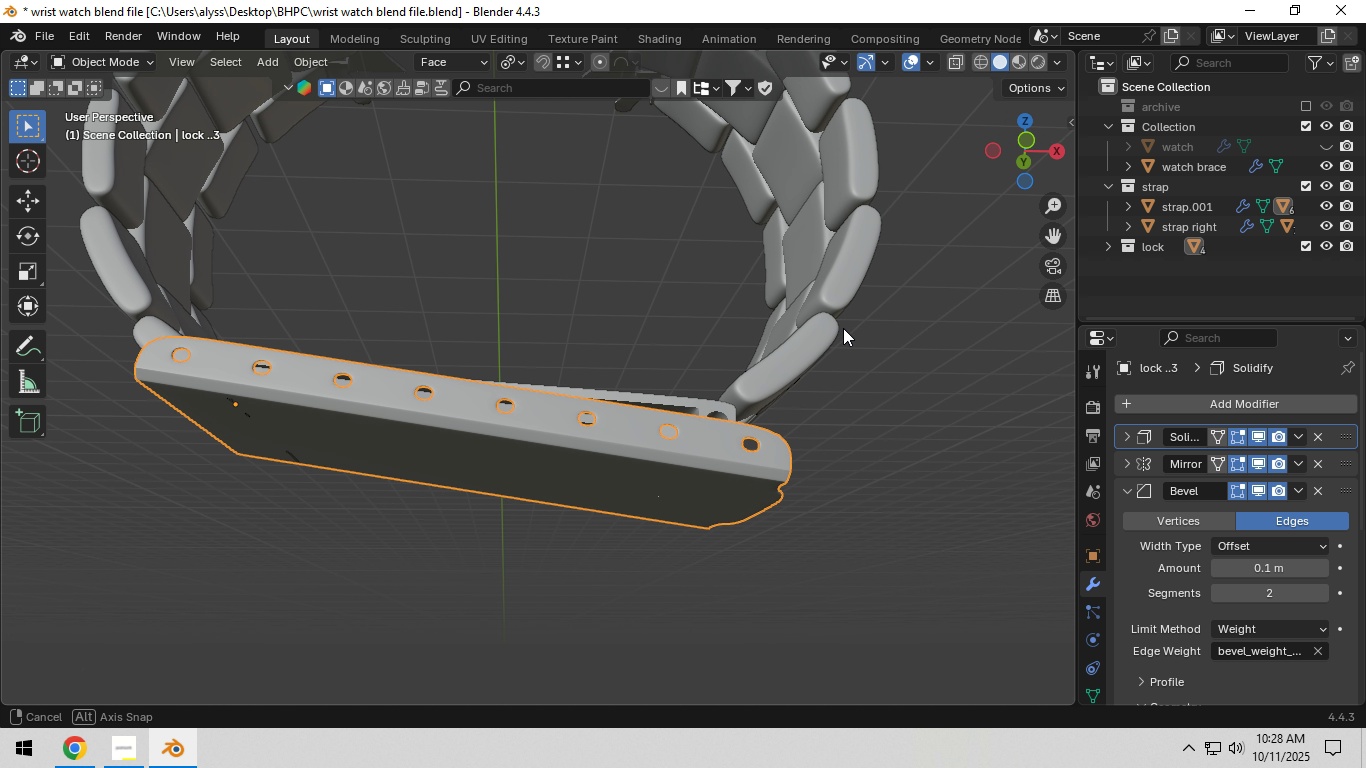 
key(Tab)
 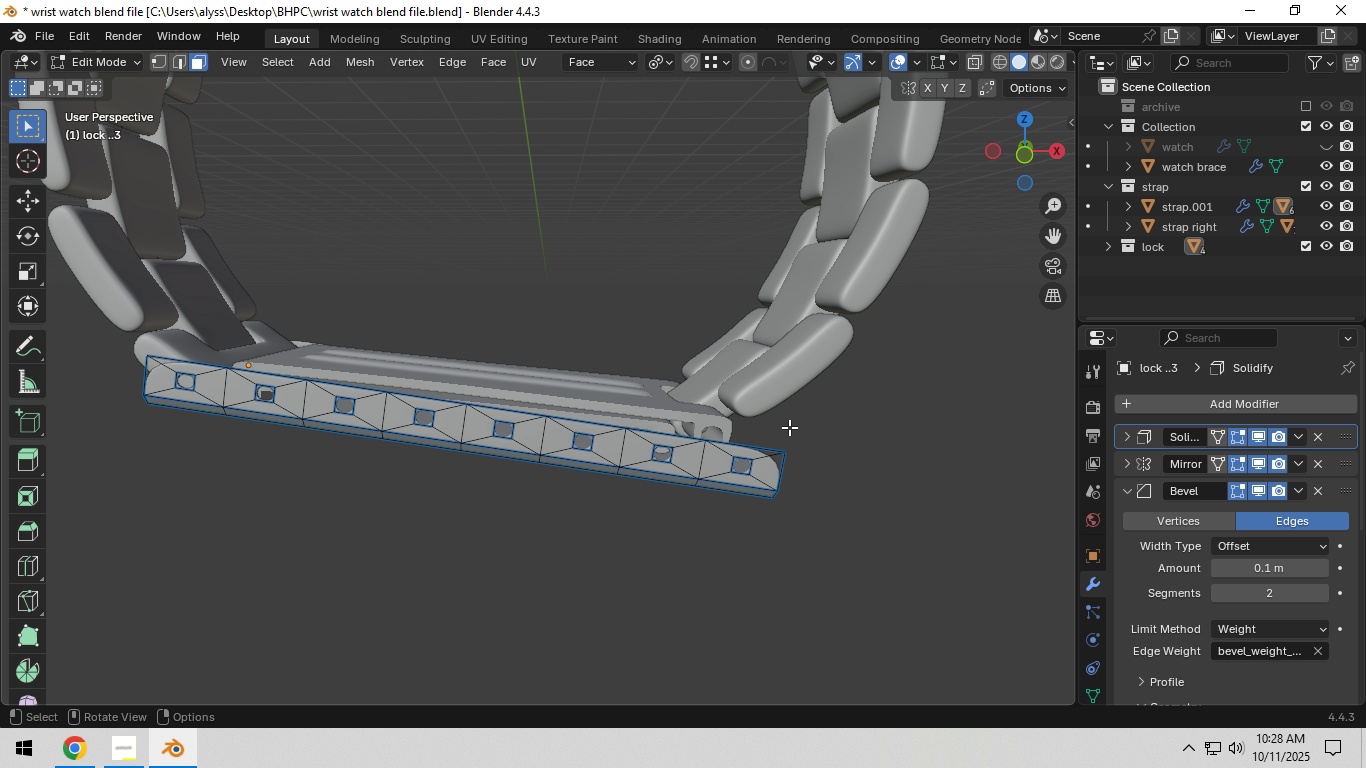 
key(Tab)
 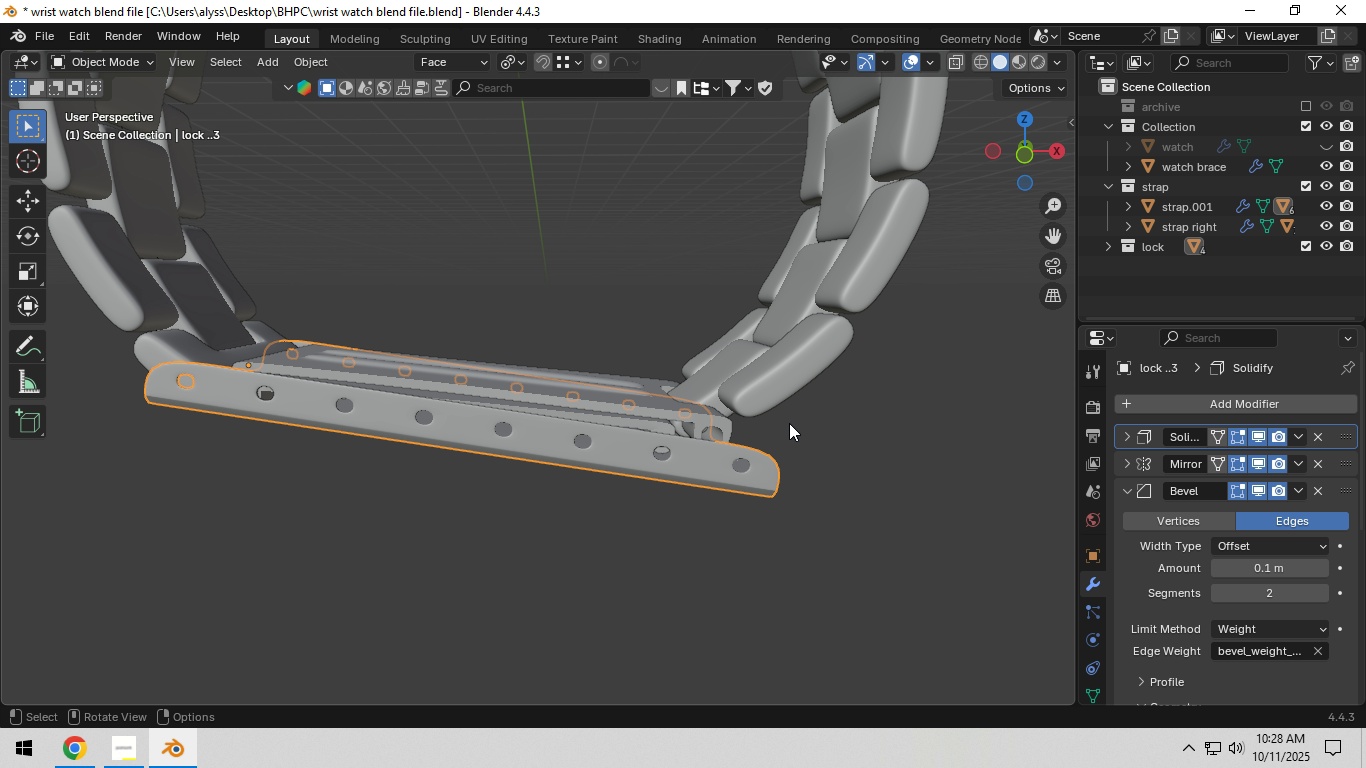 
hold_key(key=Backquote, duration=0.42)
 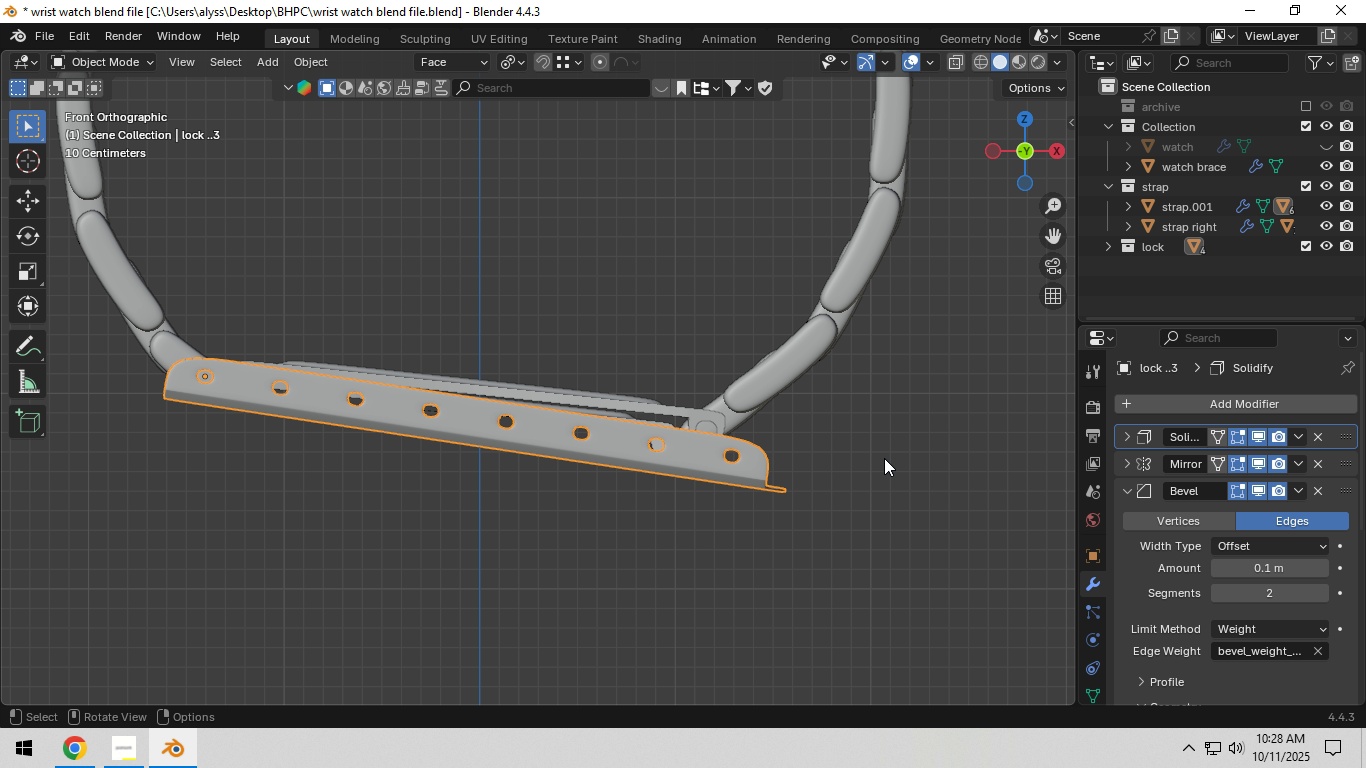 
key(S)
 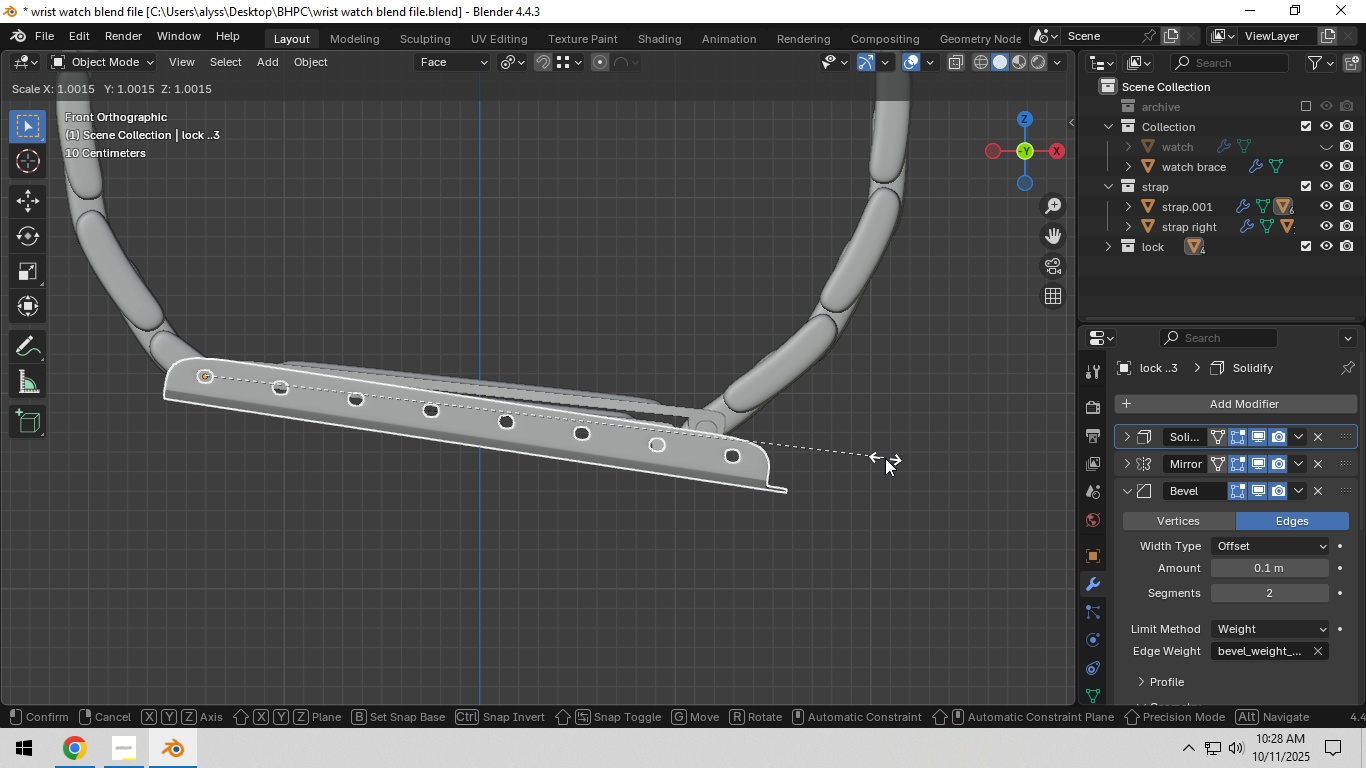 
type(yx)
 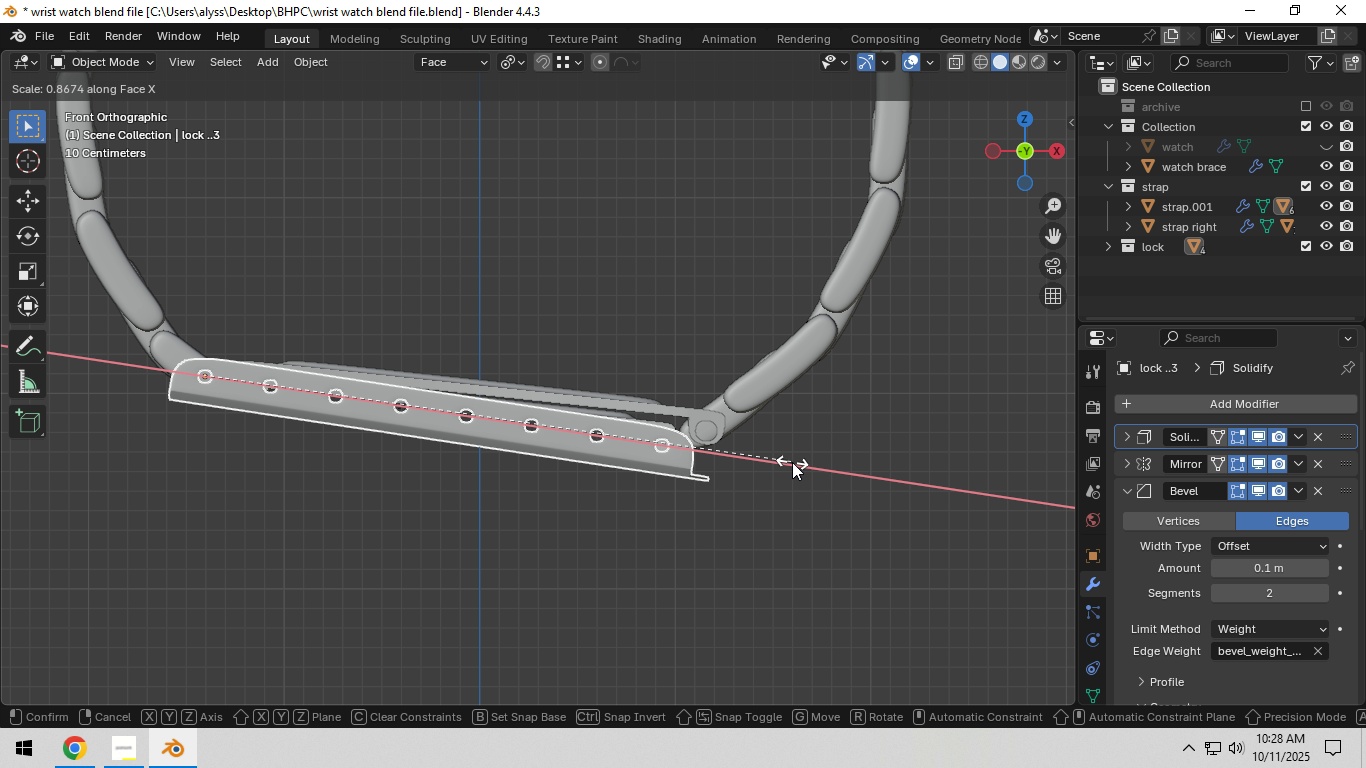 
wait(6.72)
 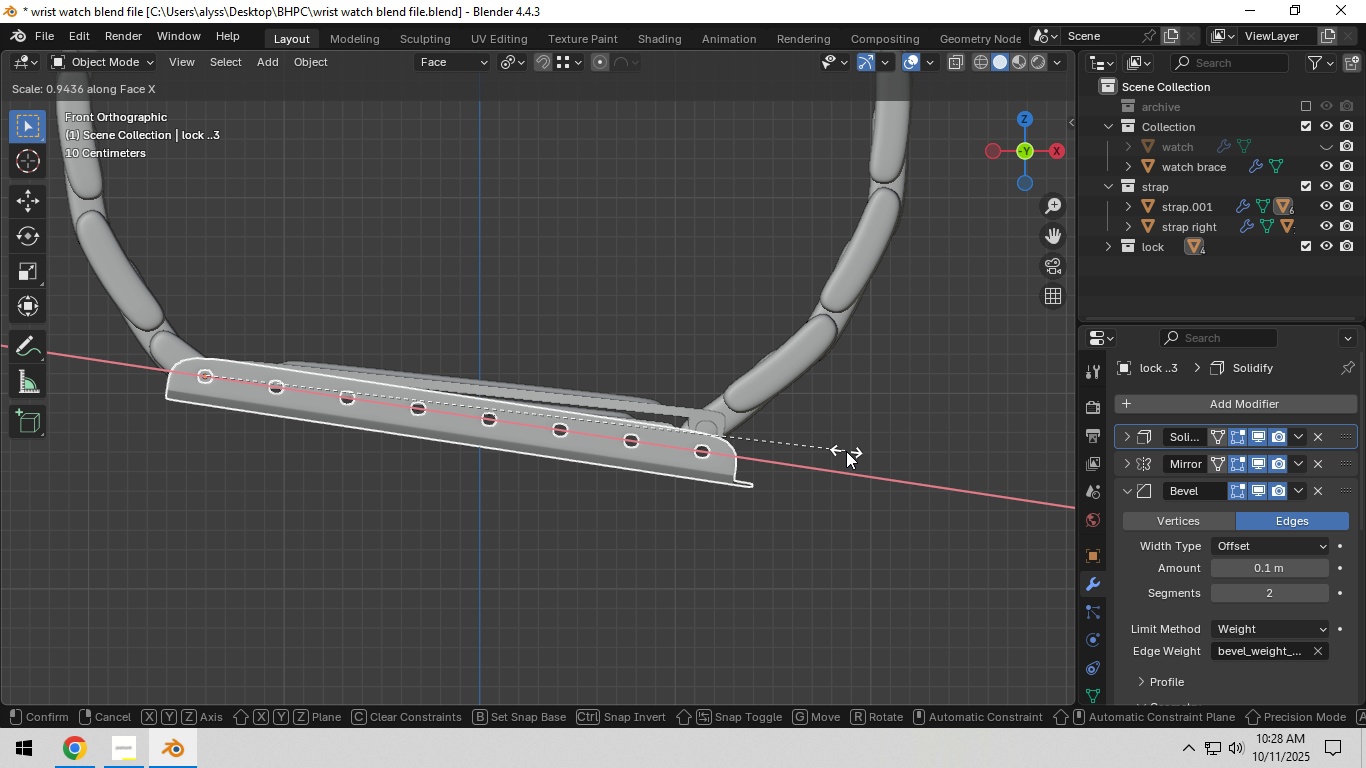 
left_click([792, 462])
 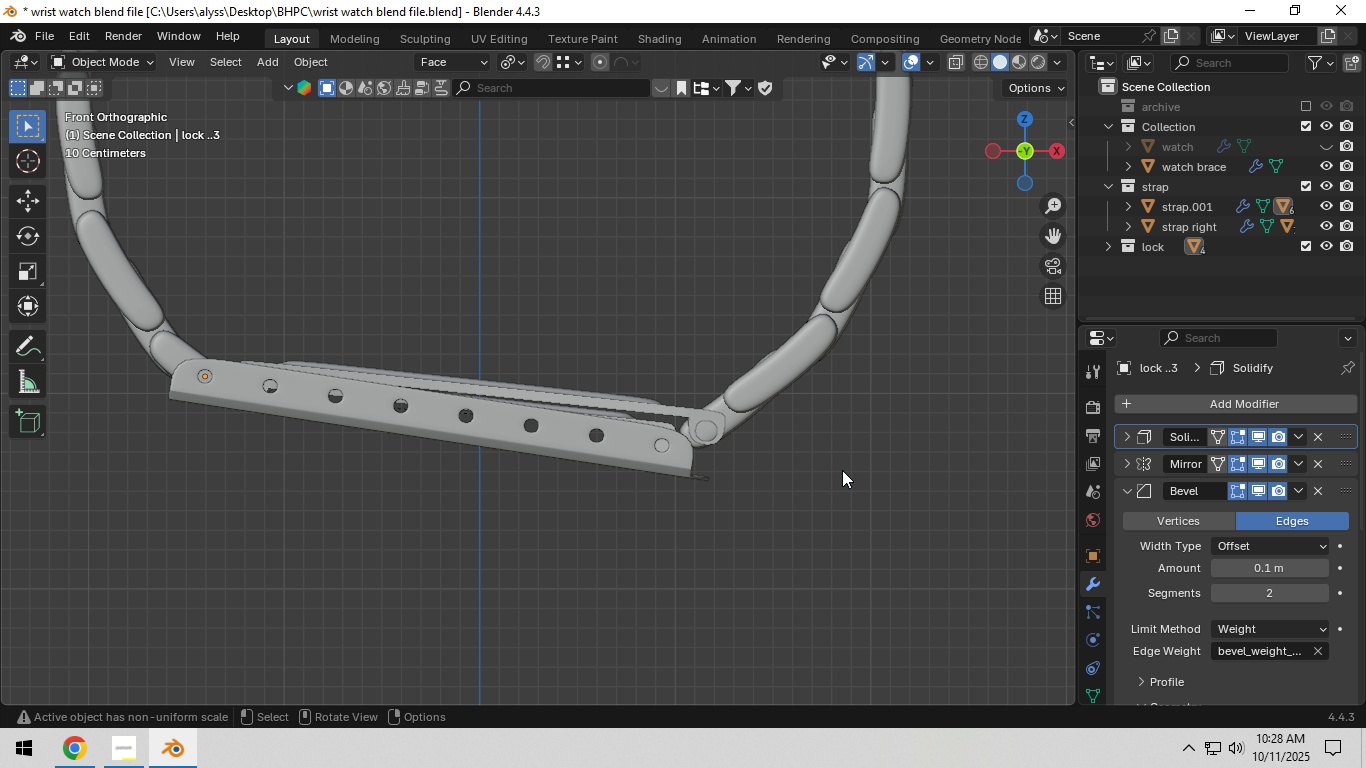 
left_click([842, 470])
 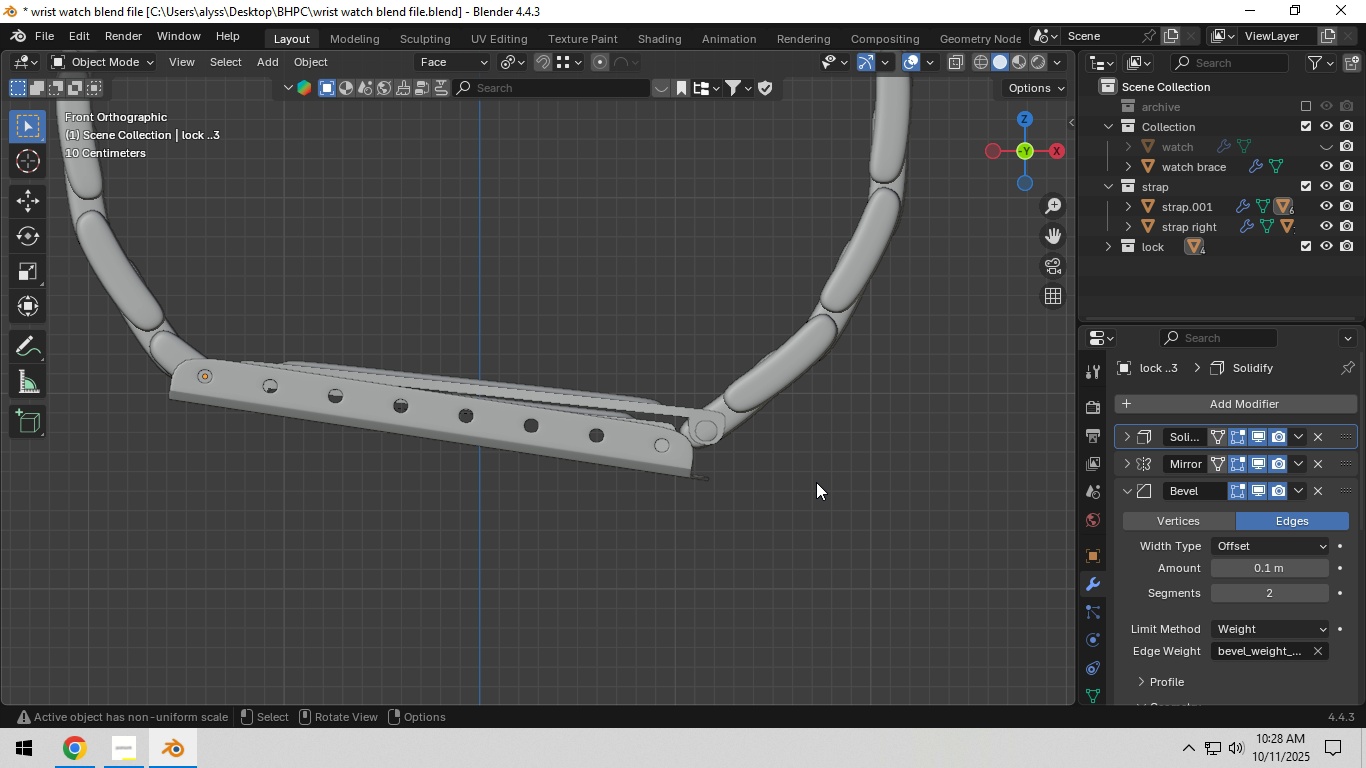 
key(Control+S)
 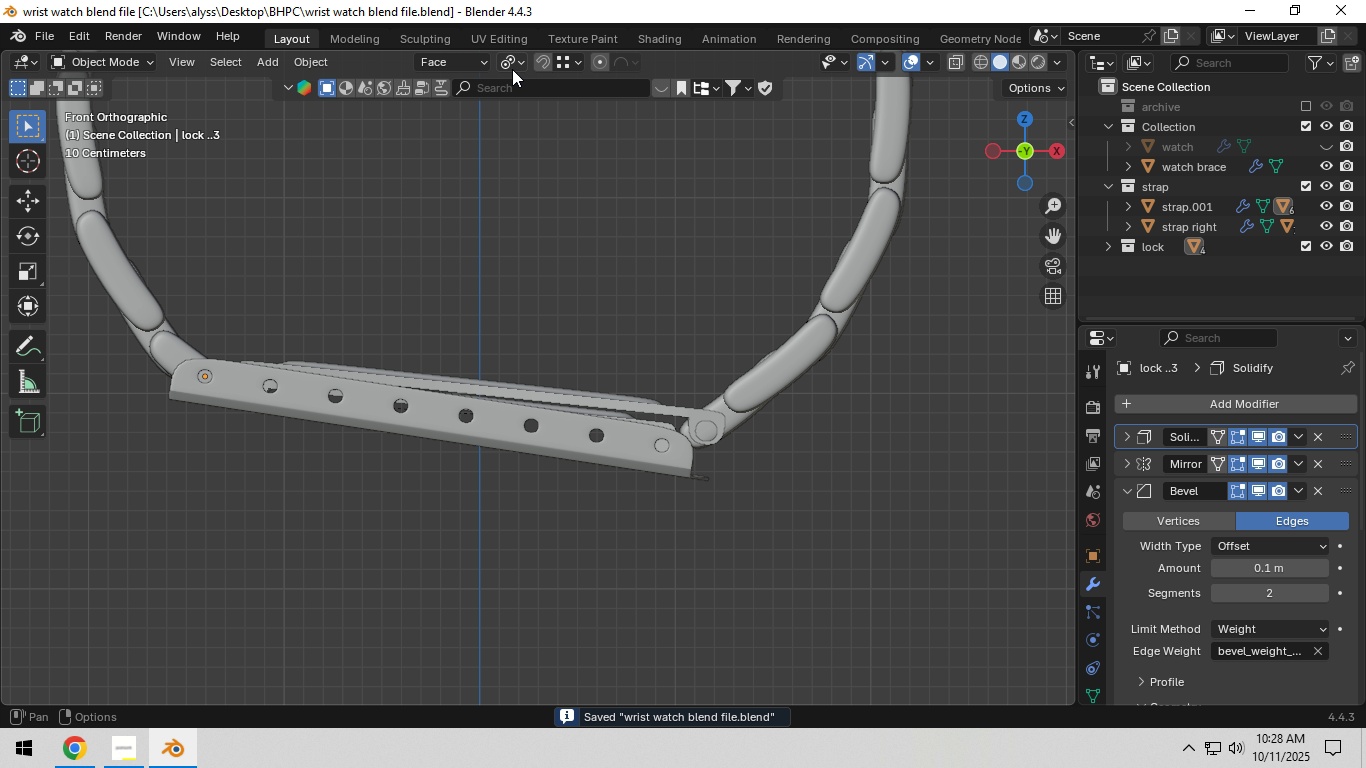 
left_click([475, 63])
 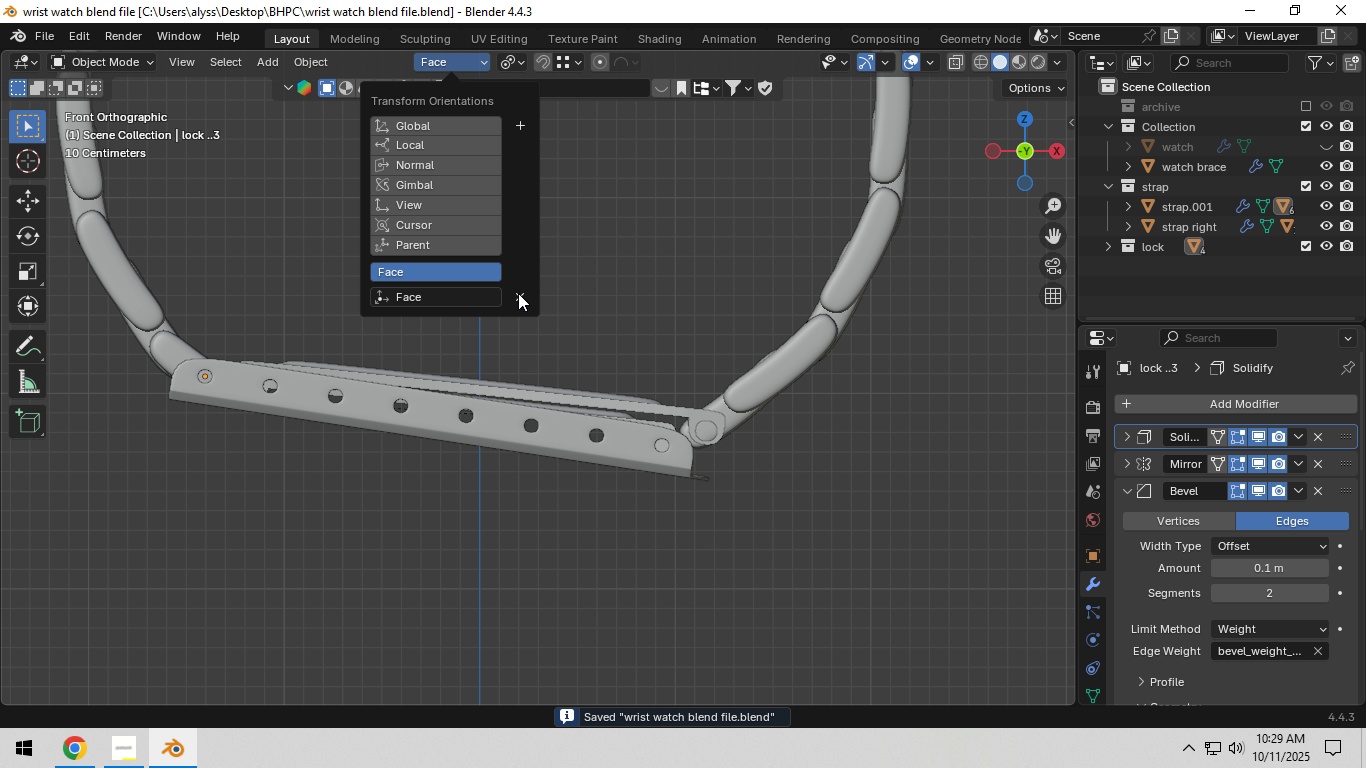 
double_click([639, 297])
 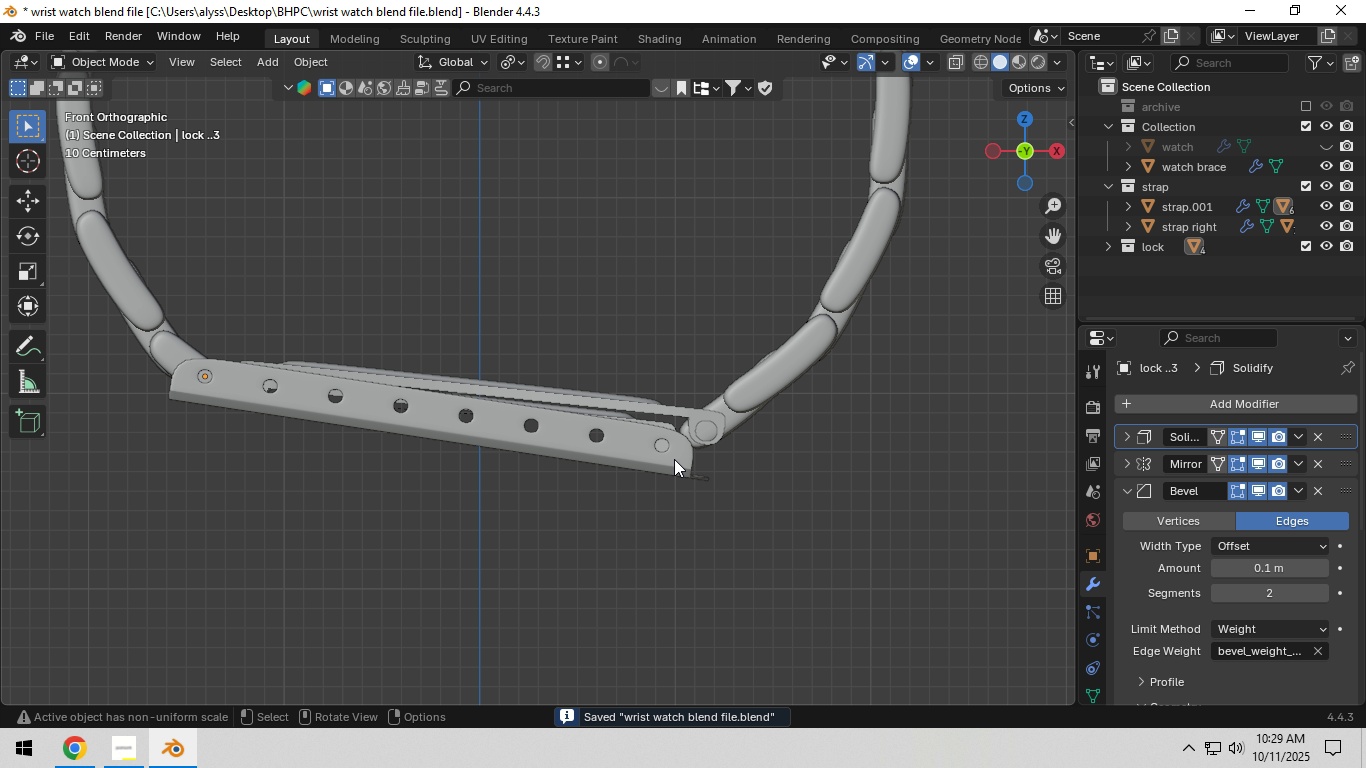 
left_click([674, 460])
 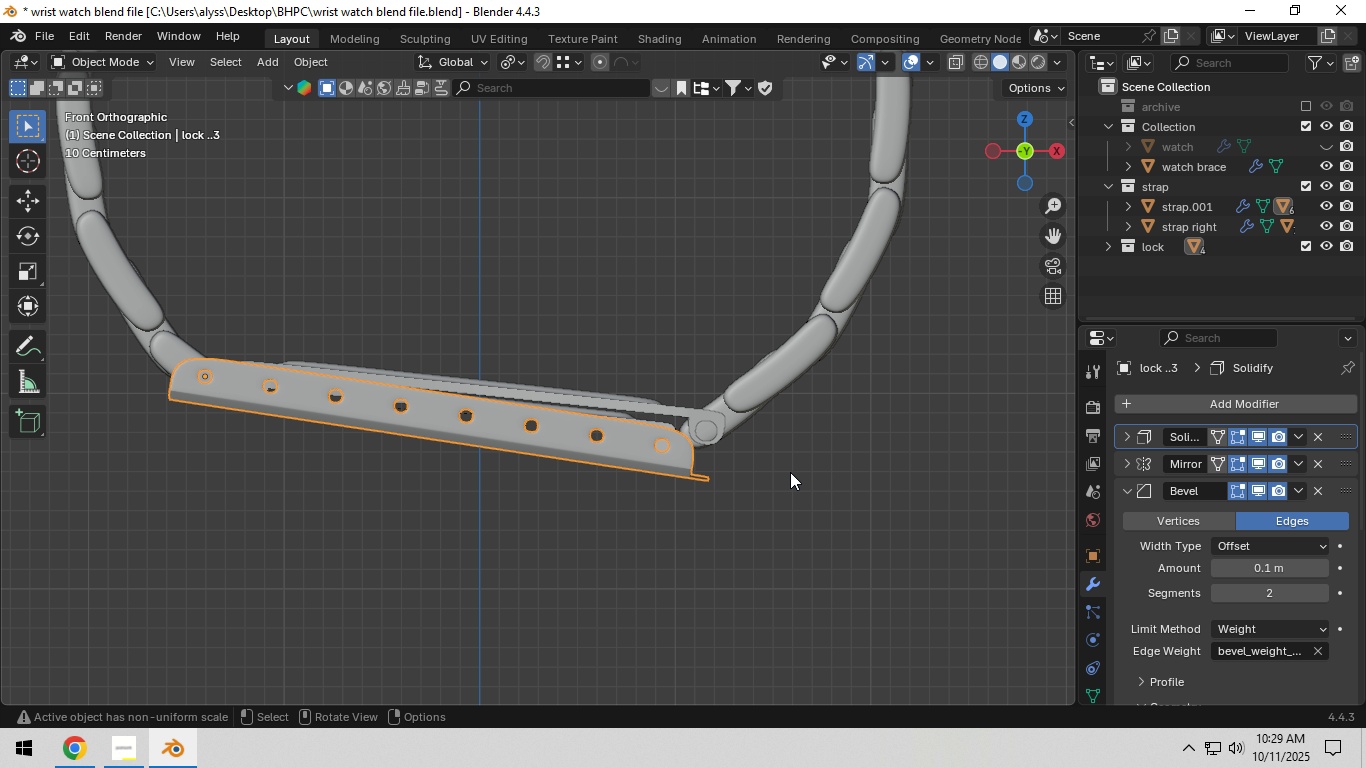 
key(Shift+ShiftLeft)
 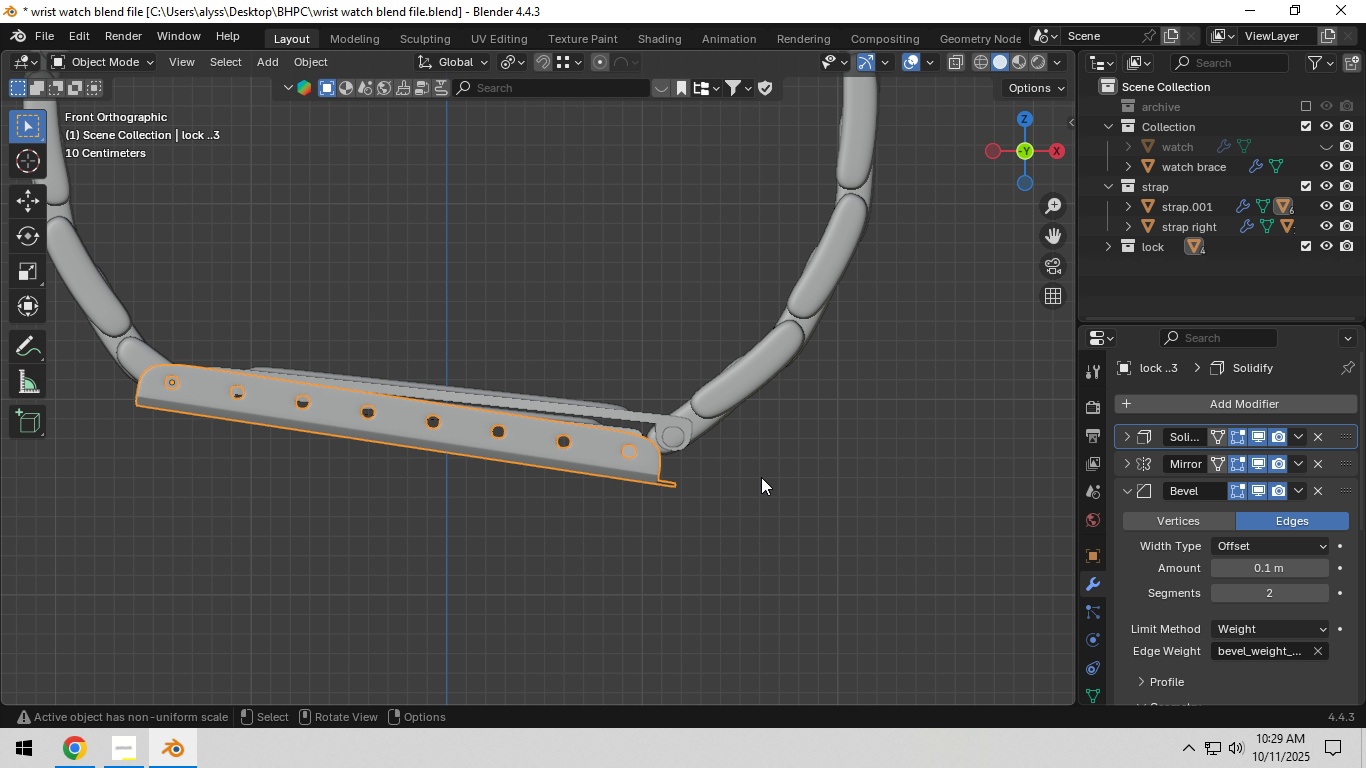 
scroll: coordinate [761, 477], scroll_direction: up, amount: 1.0
 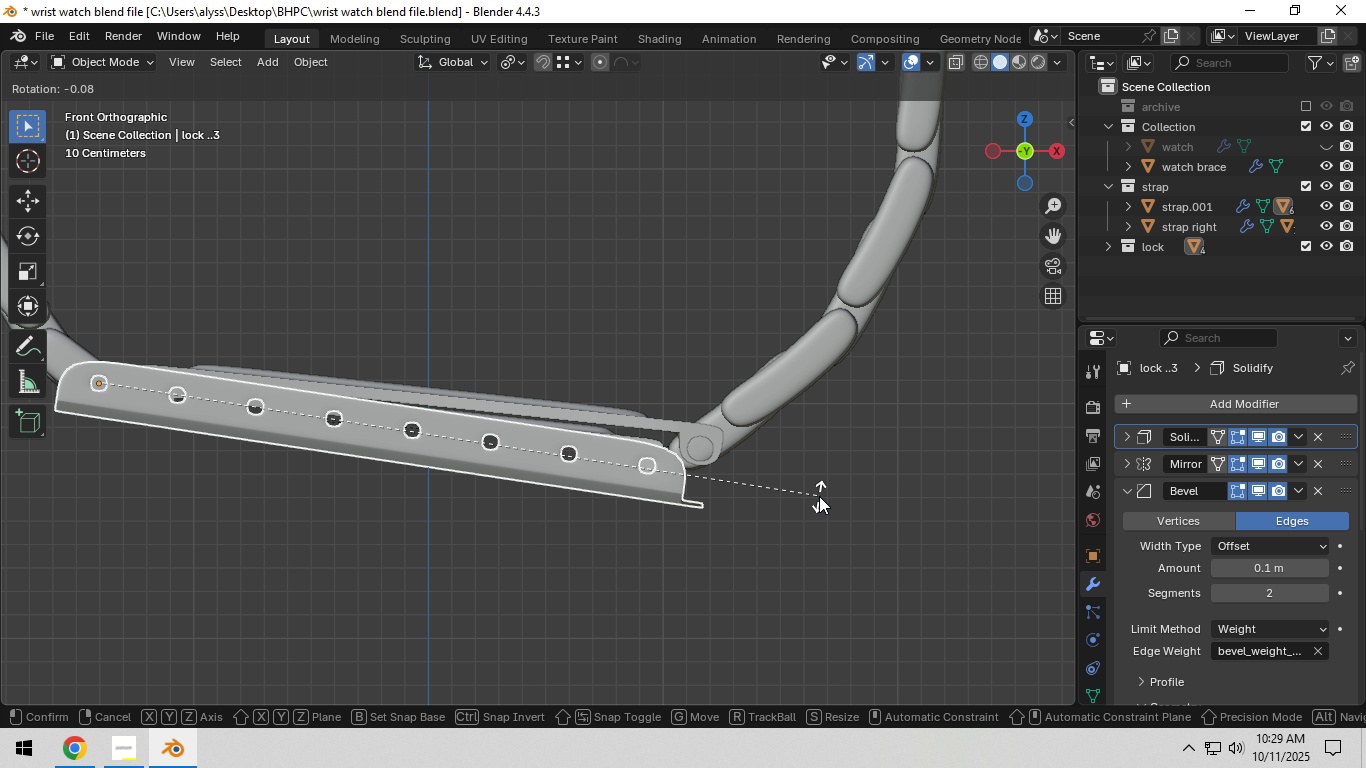 
key(R)
 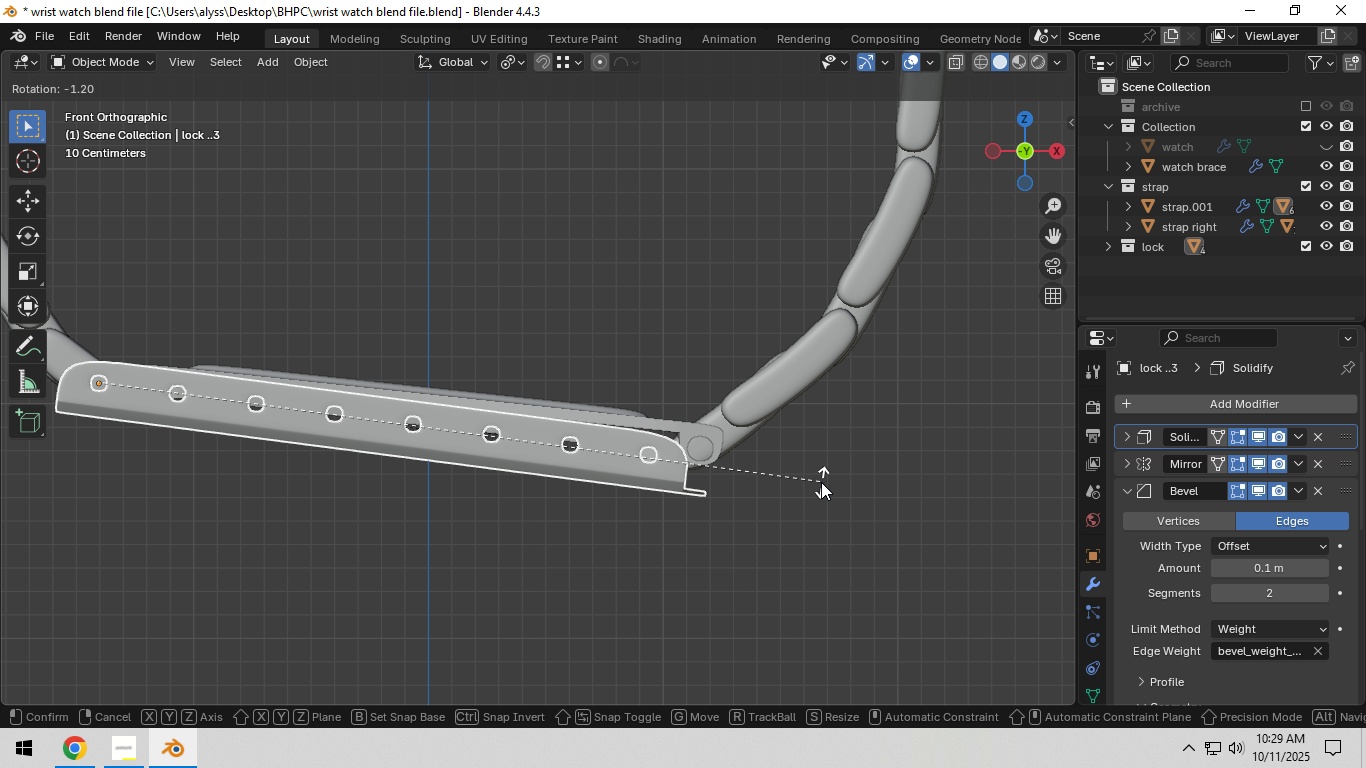 
left_click([821, 482])
 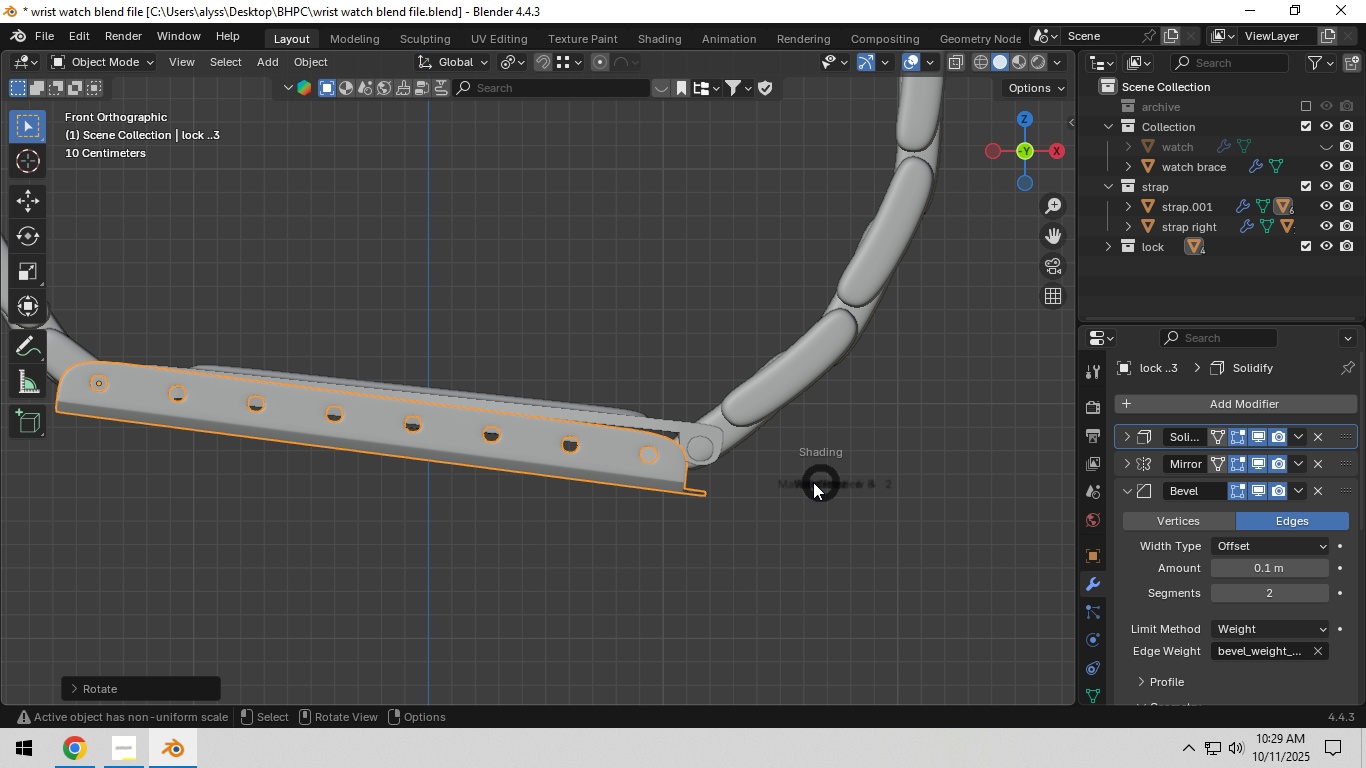 
type(zr)
 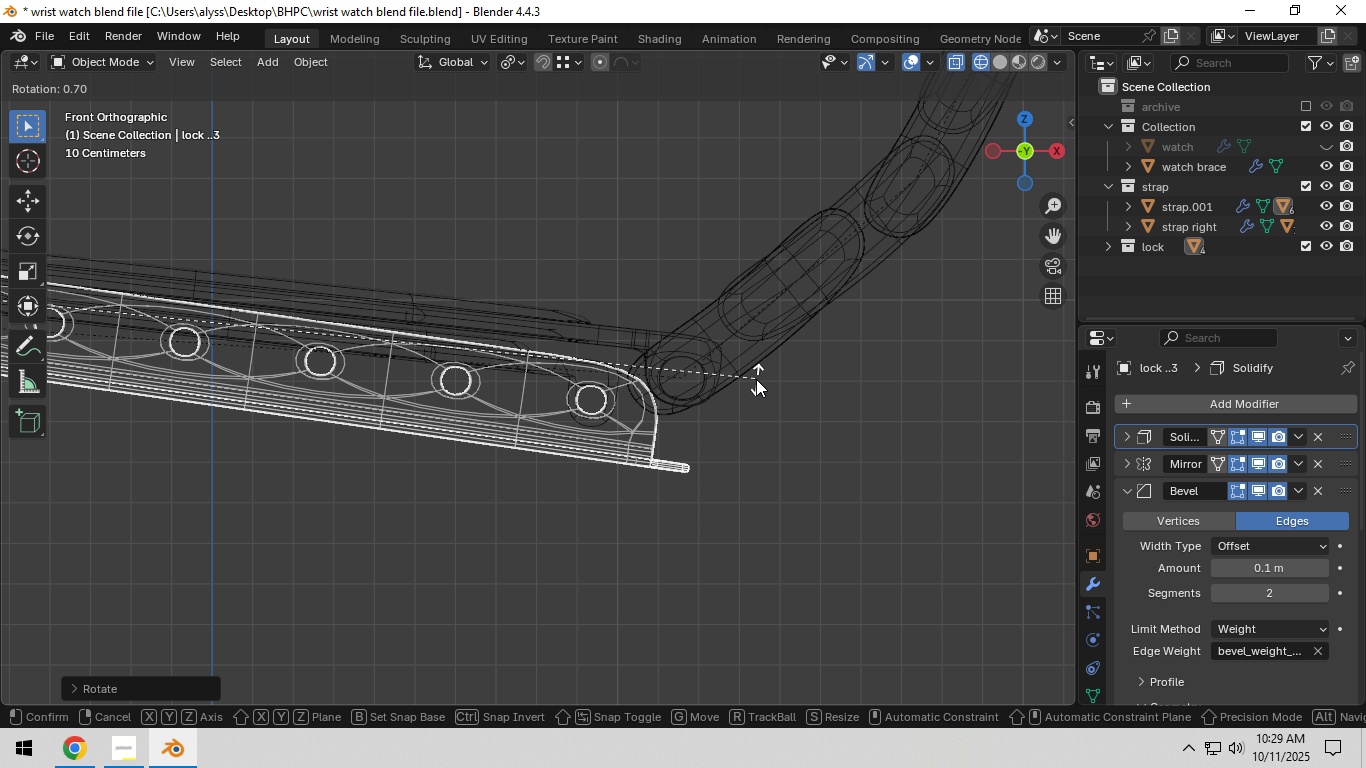 
scroll: coordinate [673, 401], scroll_direction: up, amount: 3.0
 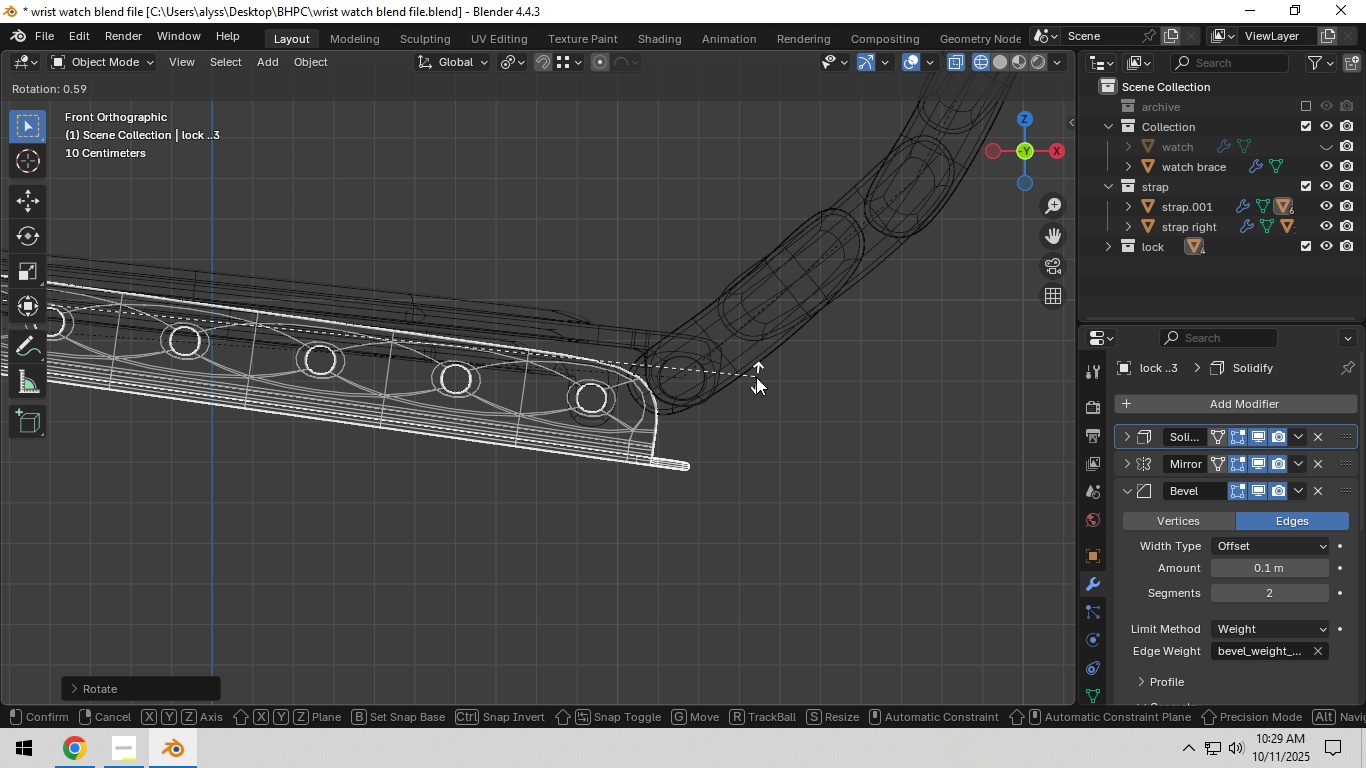 
left_click([756, 377])
 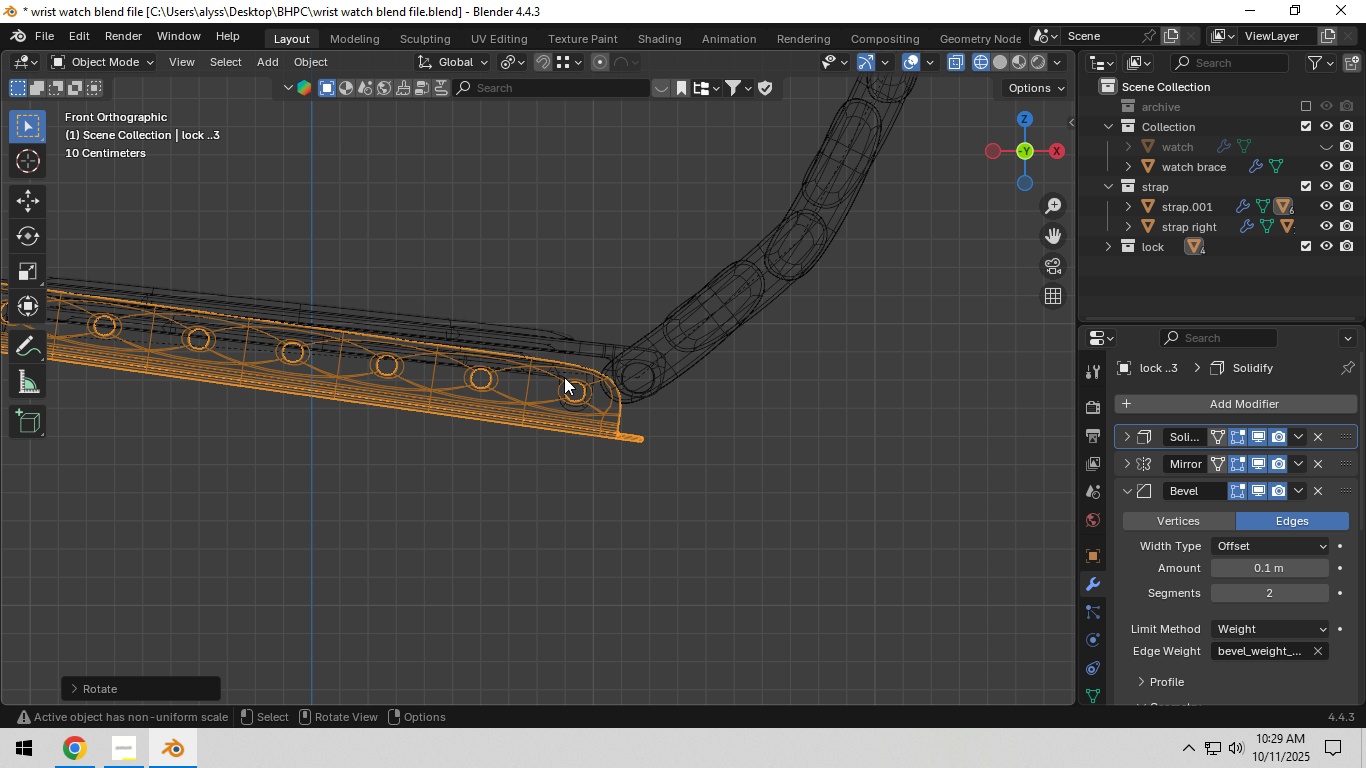 
scroll: coordinate [563, 377], scroll_direction: down, amount: 3.0
 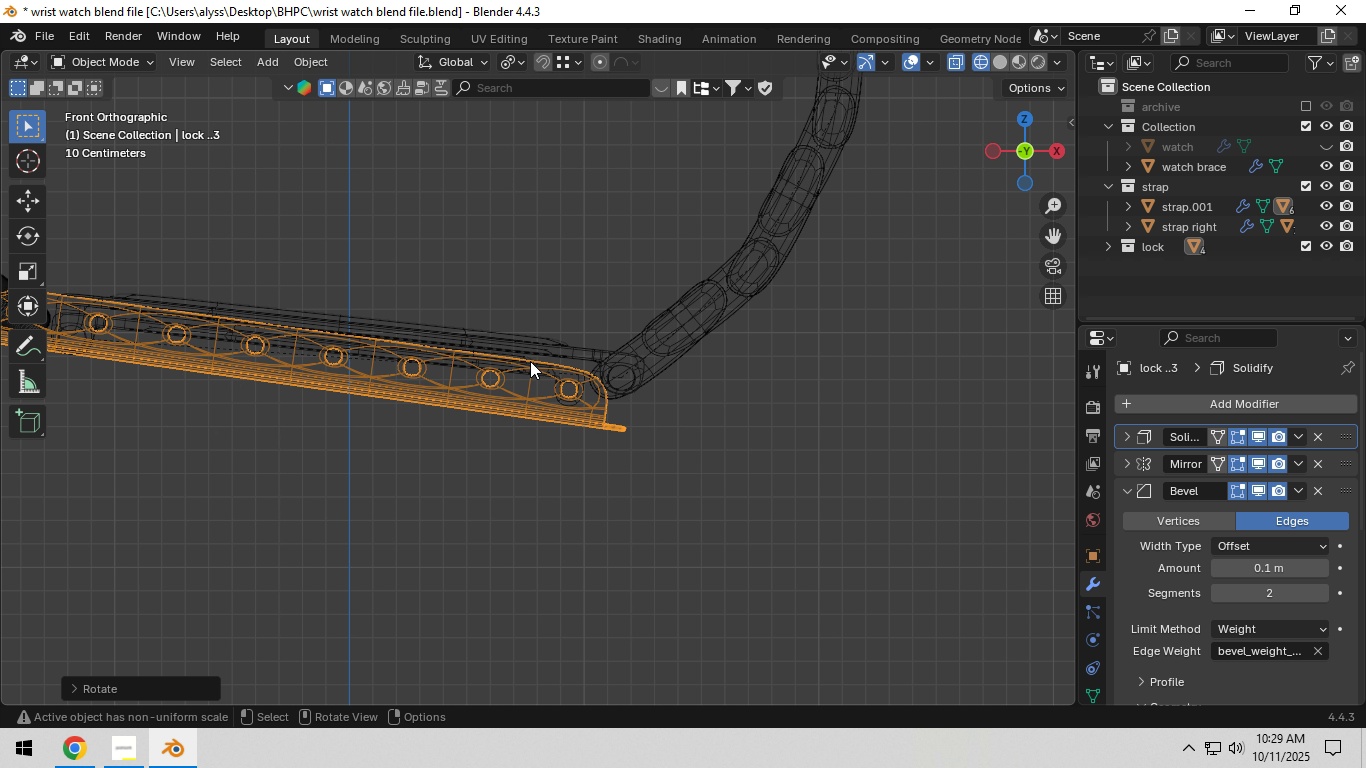 
hold_key(key=ShiftLeft, duration=0.61)
 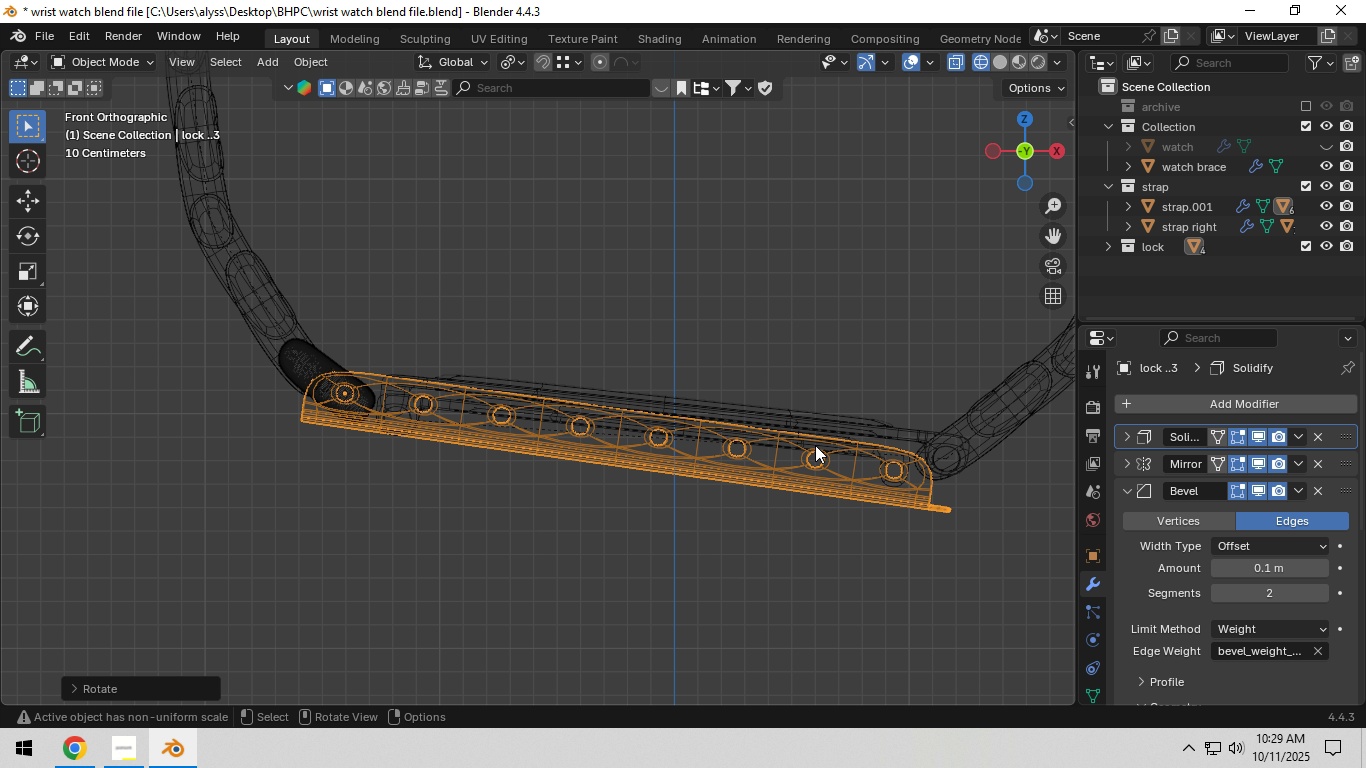 
scroll: coordinate [816, 445], scroll_direction: up, amount: 1.0
 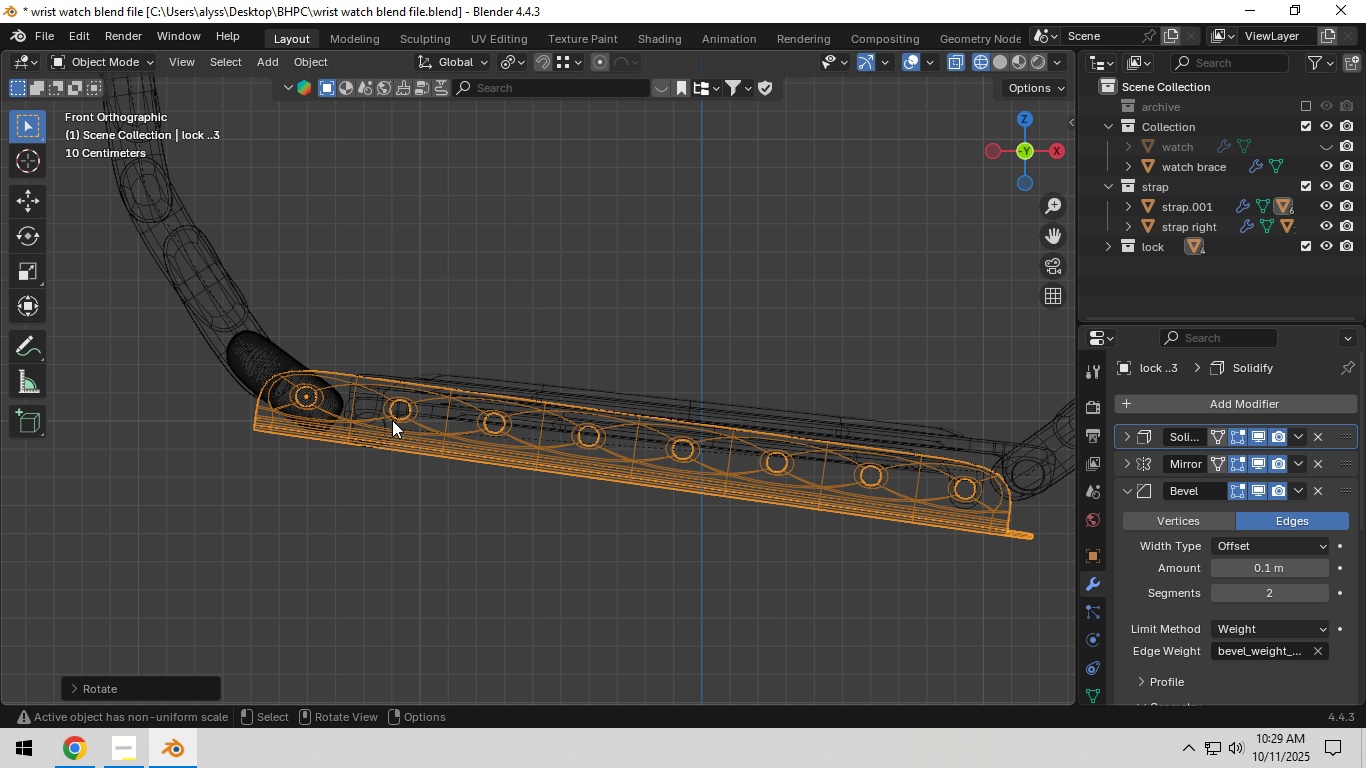 
left_click([392, 420])
 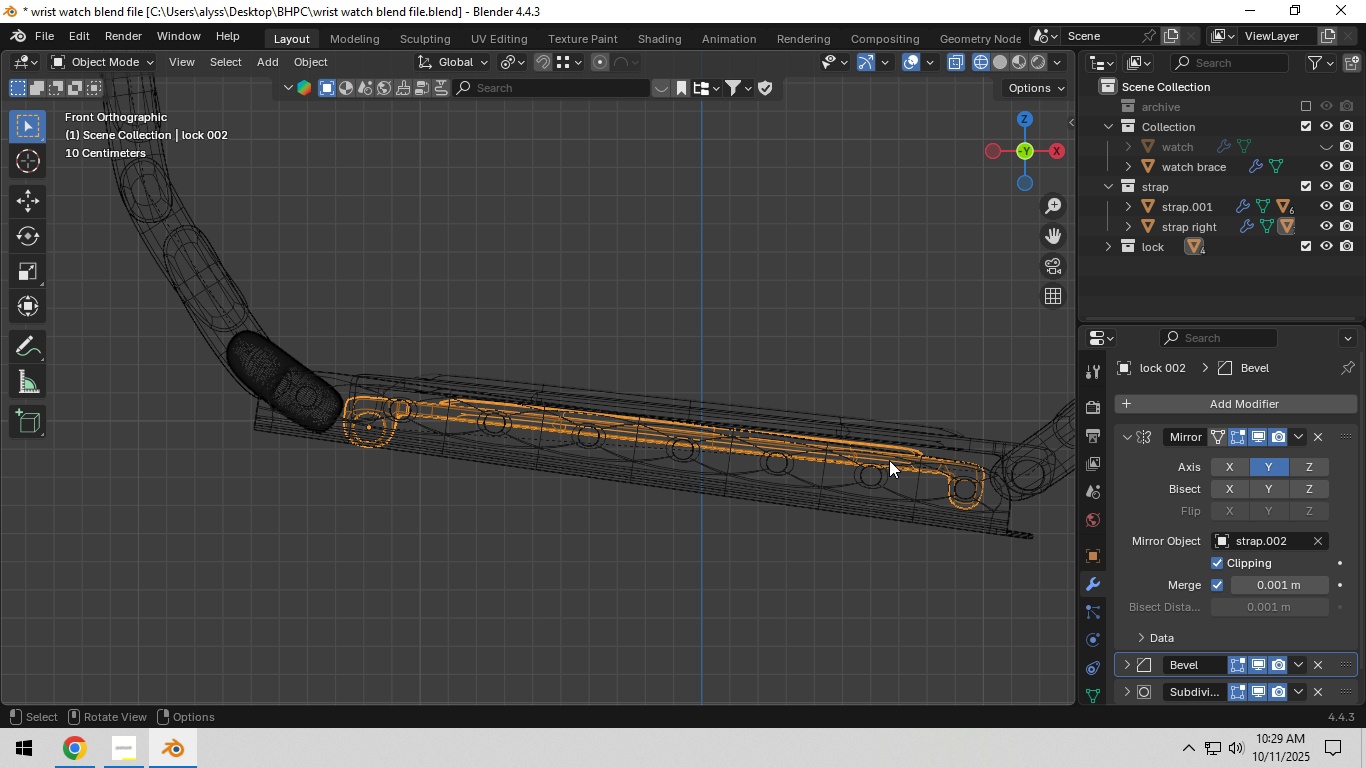 
hold_key(key=ShiftLeft, duration=0.39)
 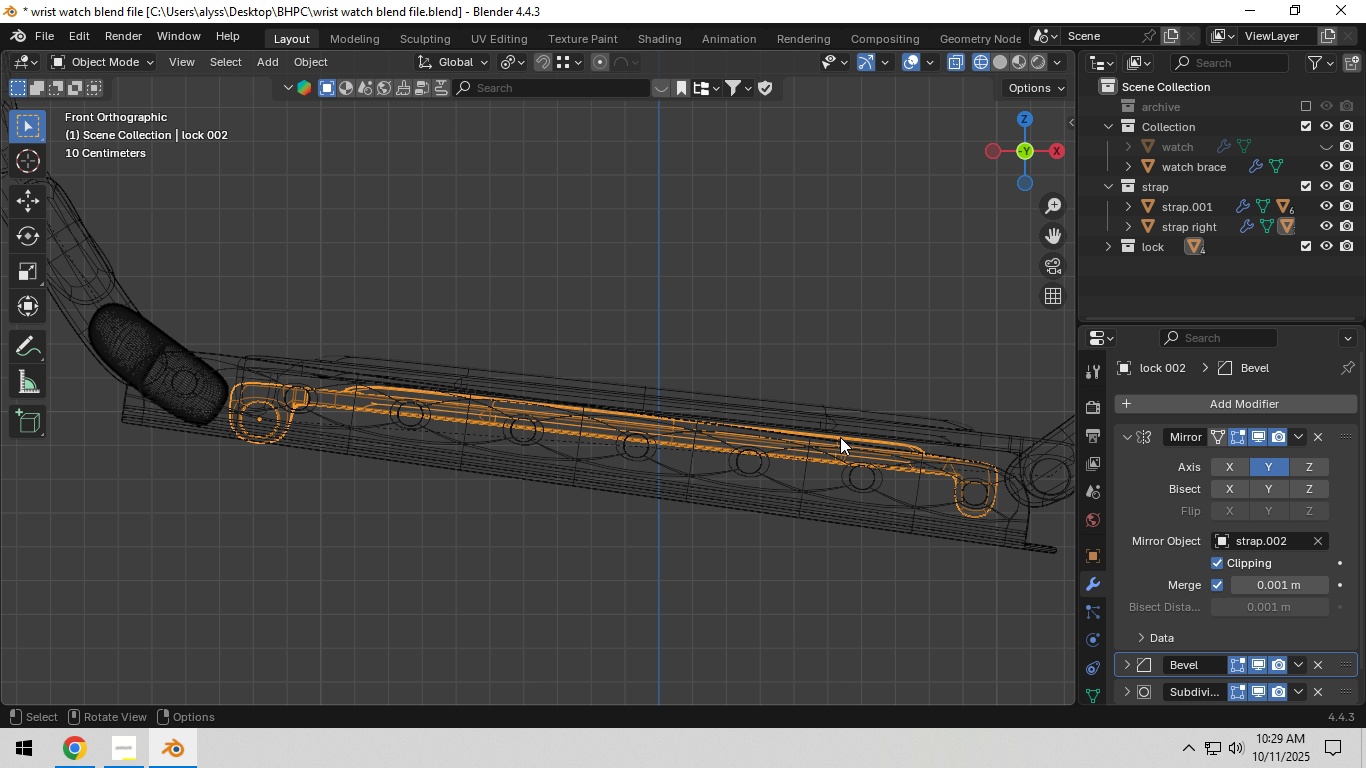 
scroll: coordinate [840, 437], scroll_direction: up, amount: 1.0
 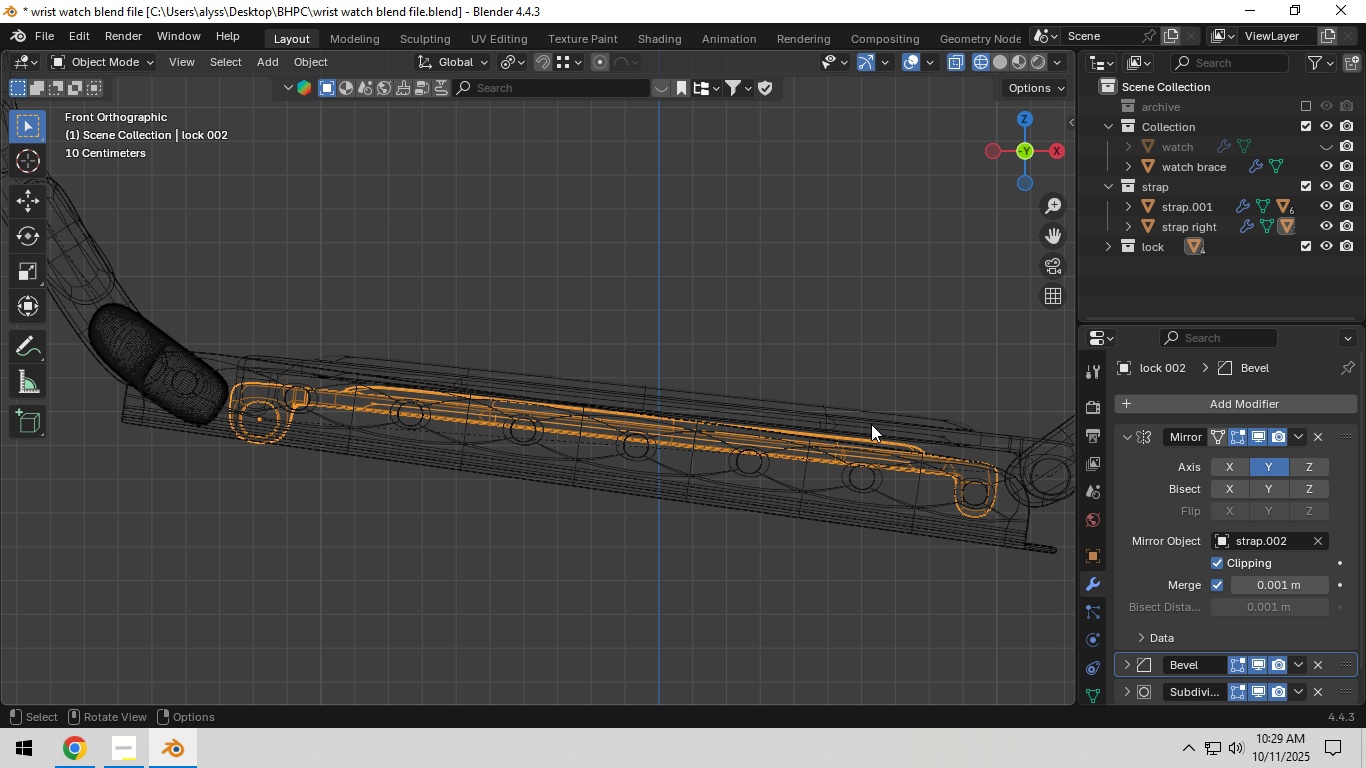 
mouse_move([947, 386])
 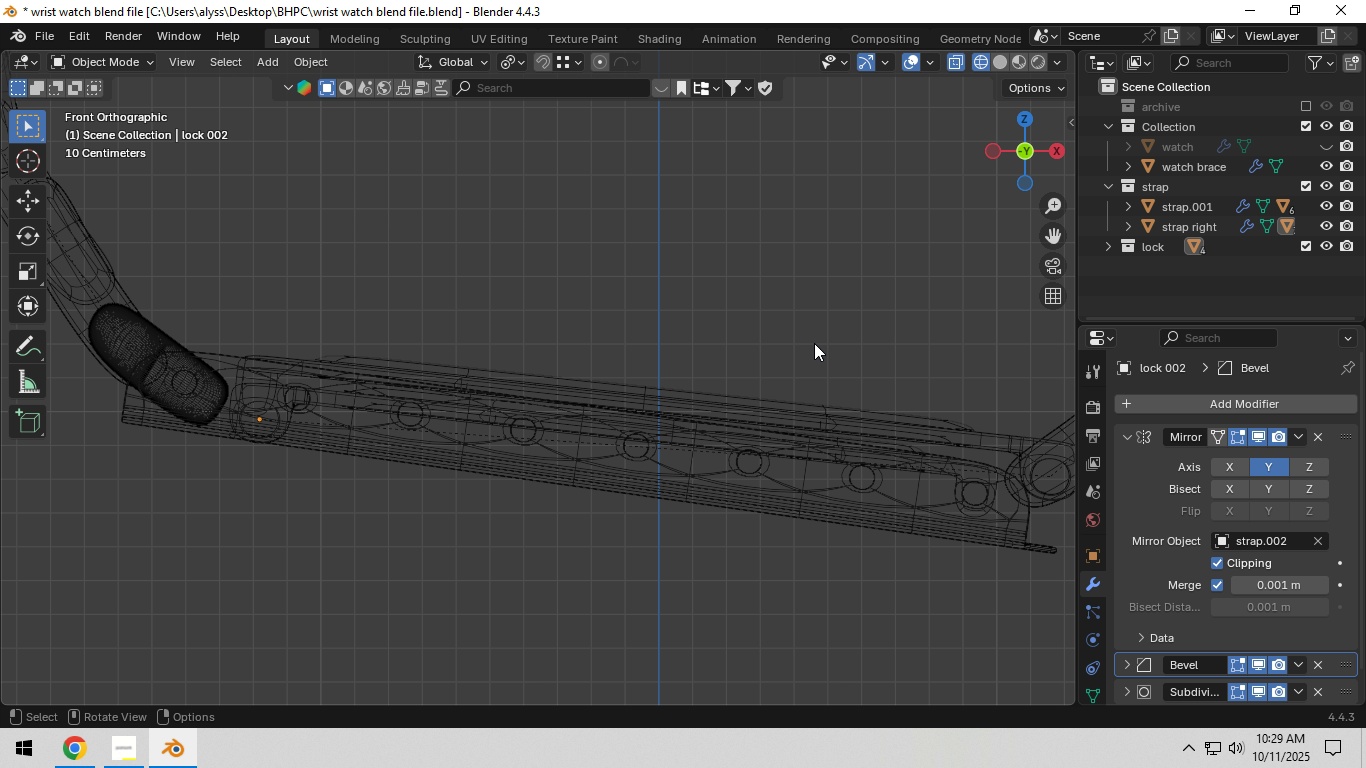 
left_click([814, 343])
 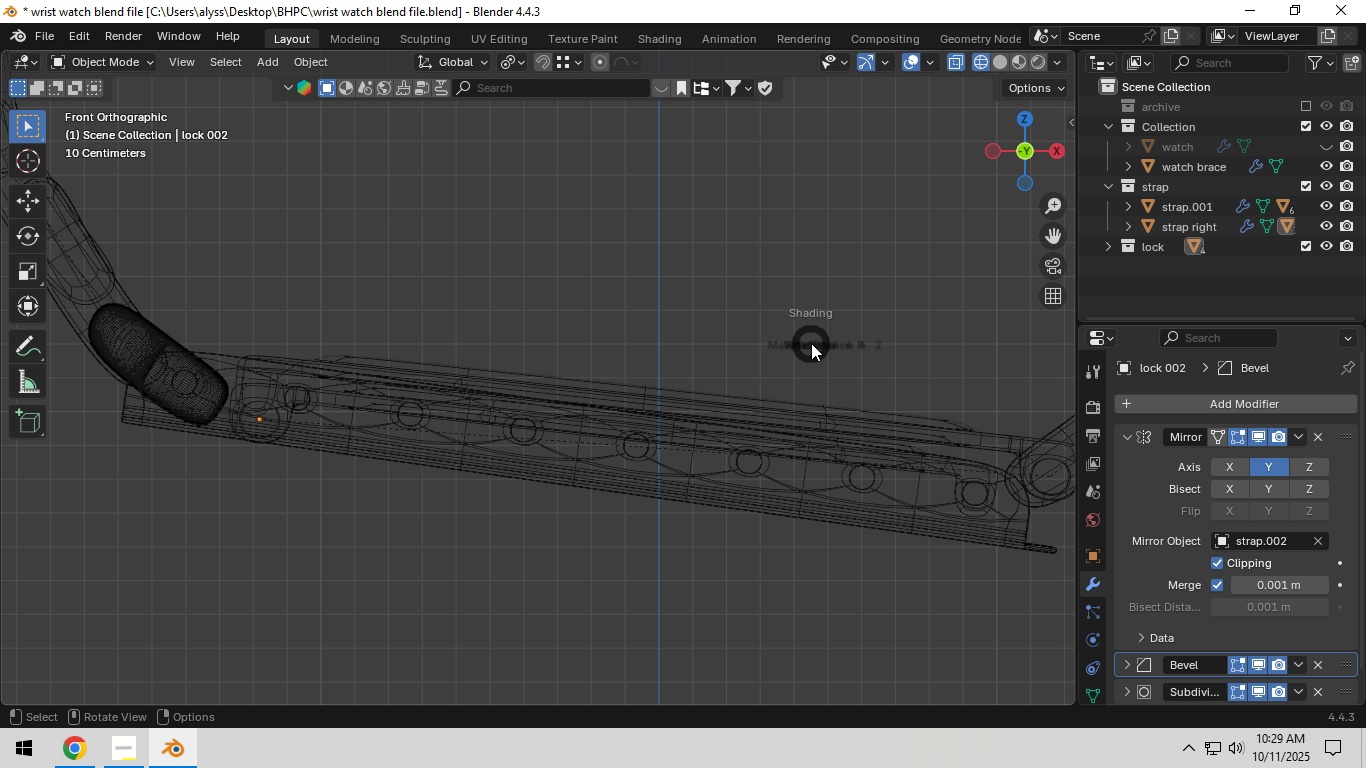 
key(Z)
 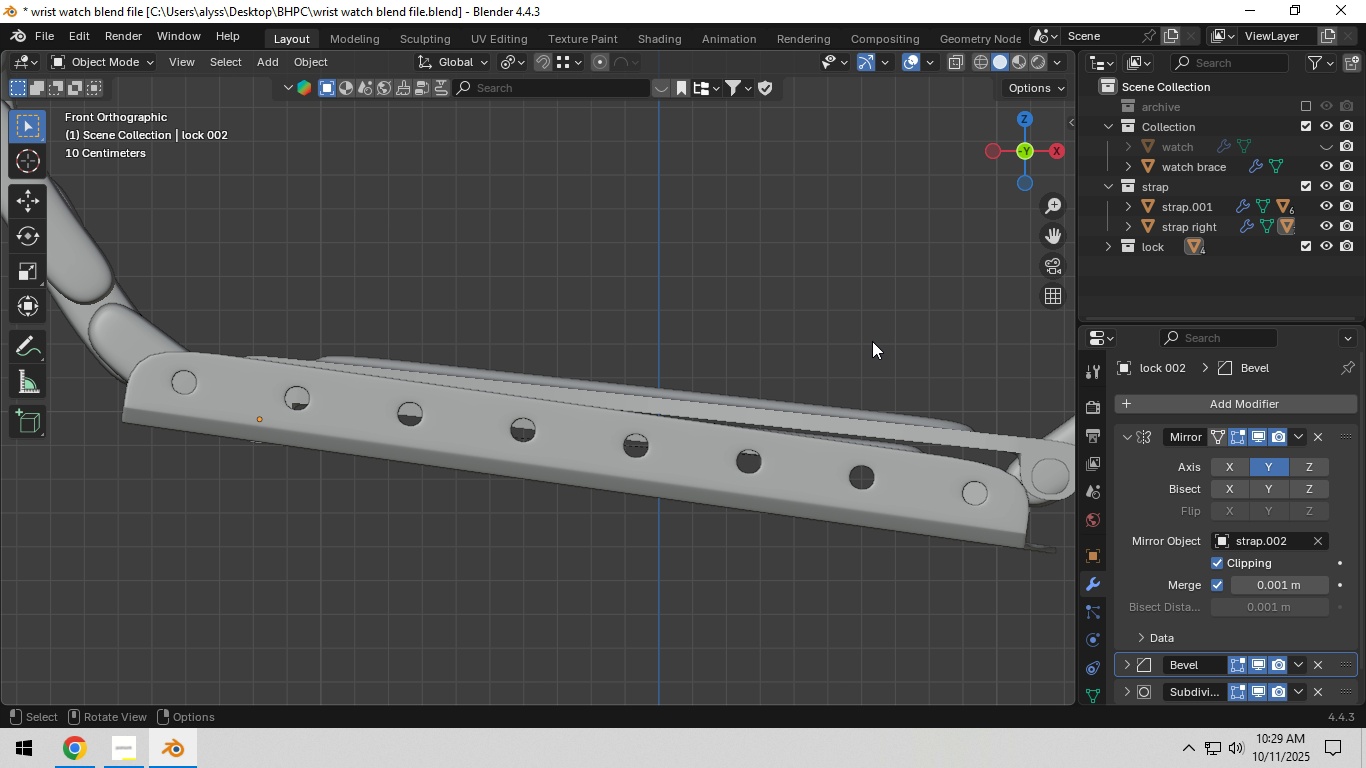 
scroll: coordinate [856, 338], scroll_direction: down, amount: 10.0
 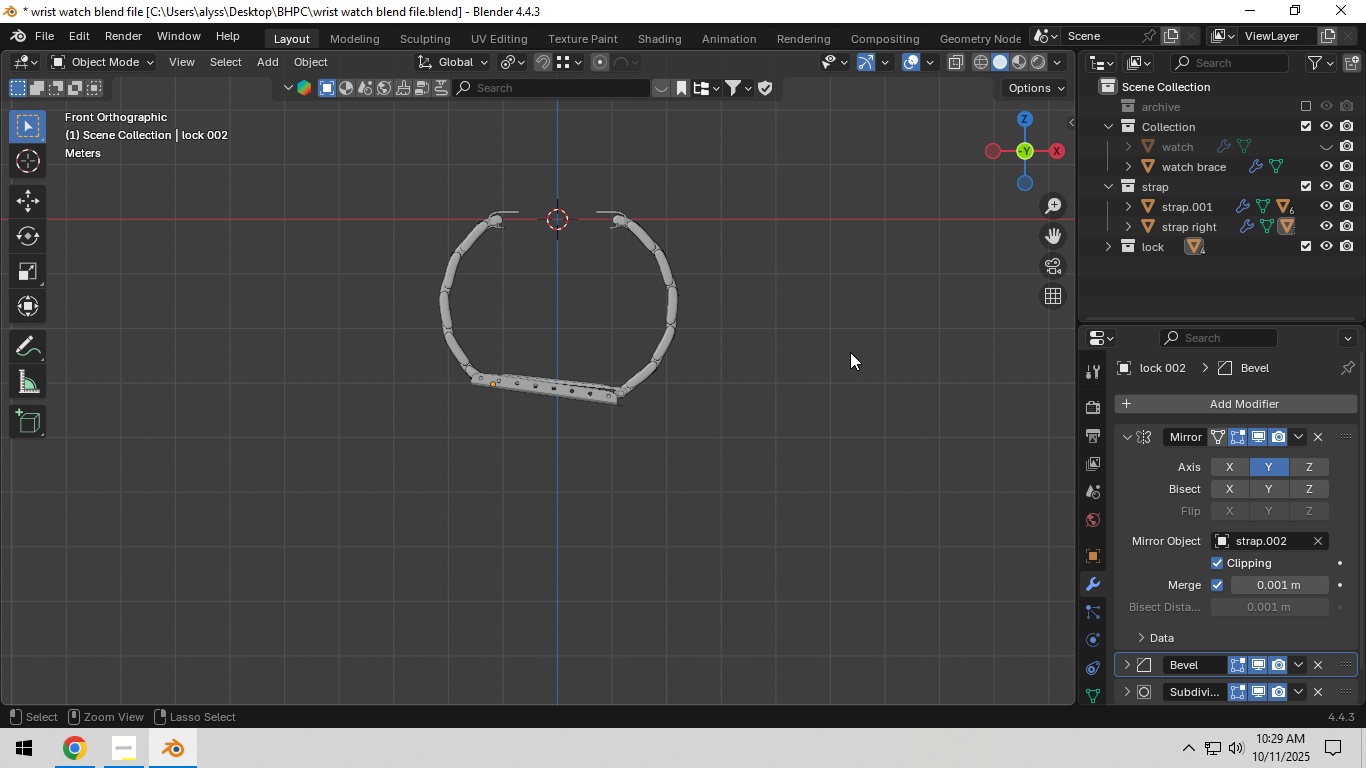 
left_click([850, 351])
 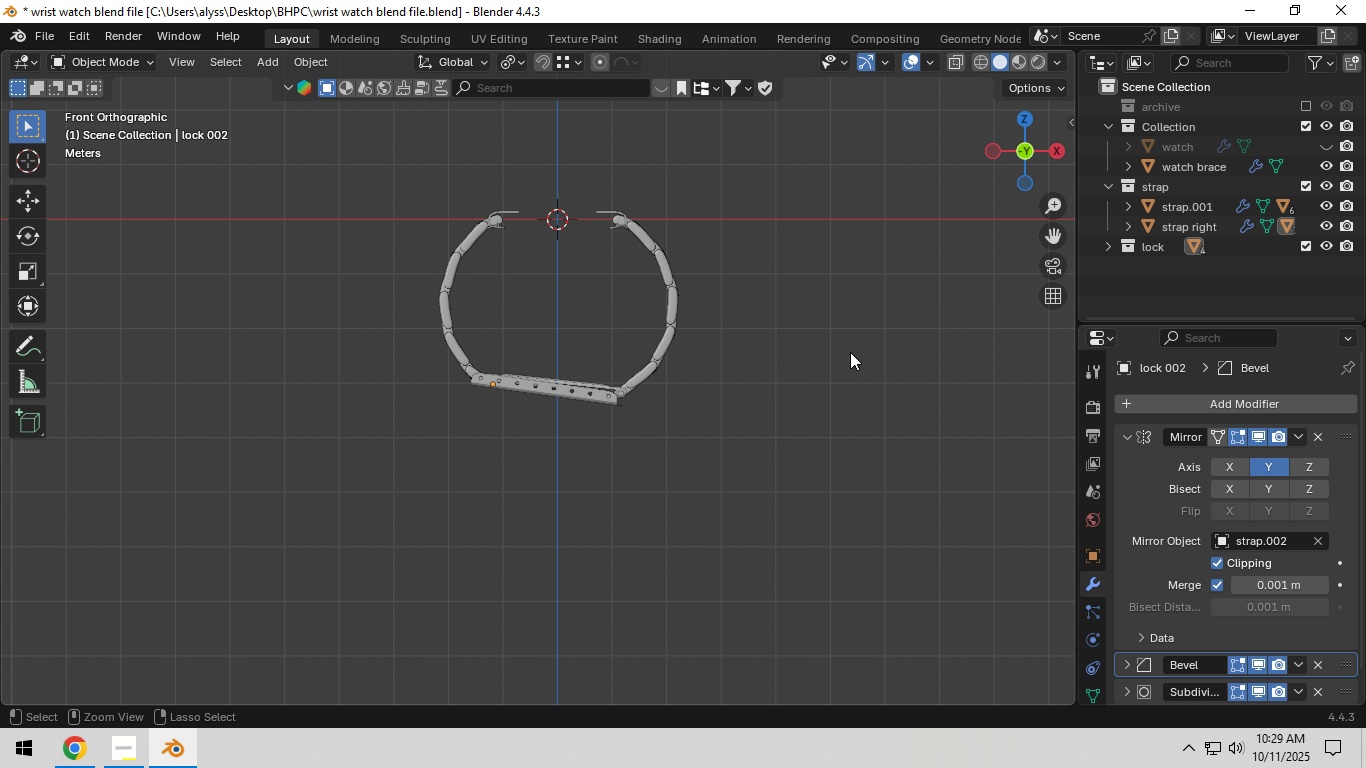 
key(Control+S)
 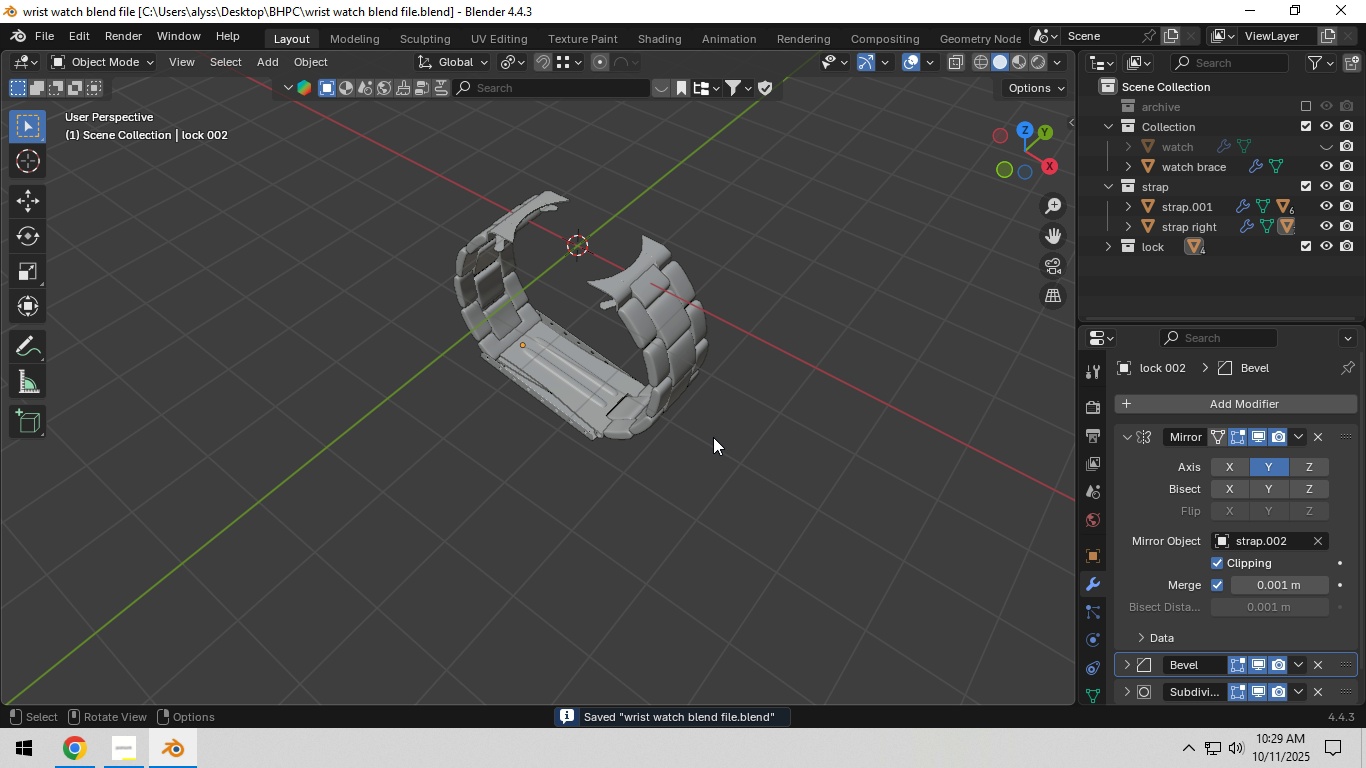 
scroll: coordinate [665, 401], scroll_direction: up, amount: 6.0
 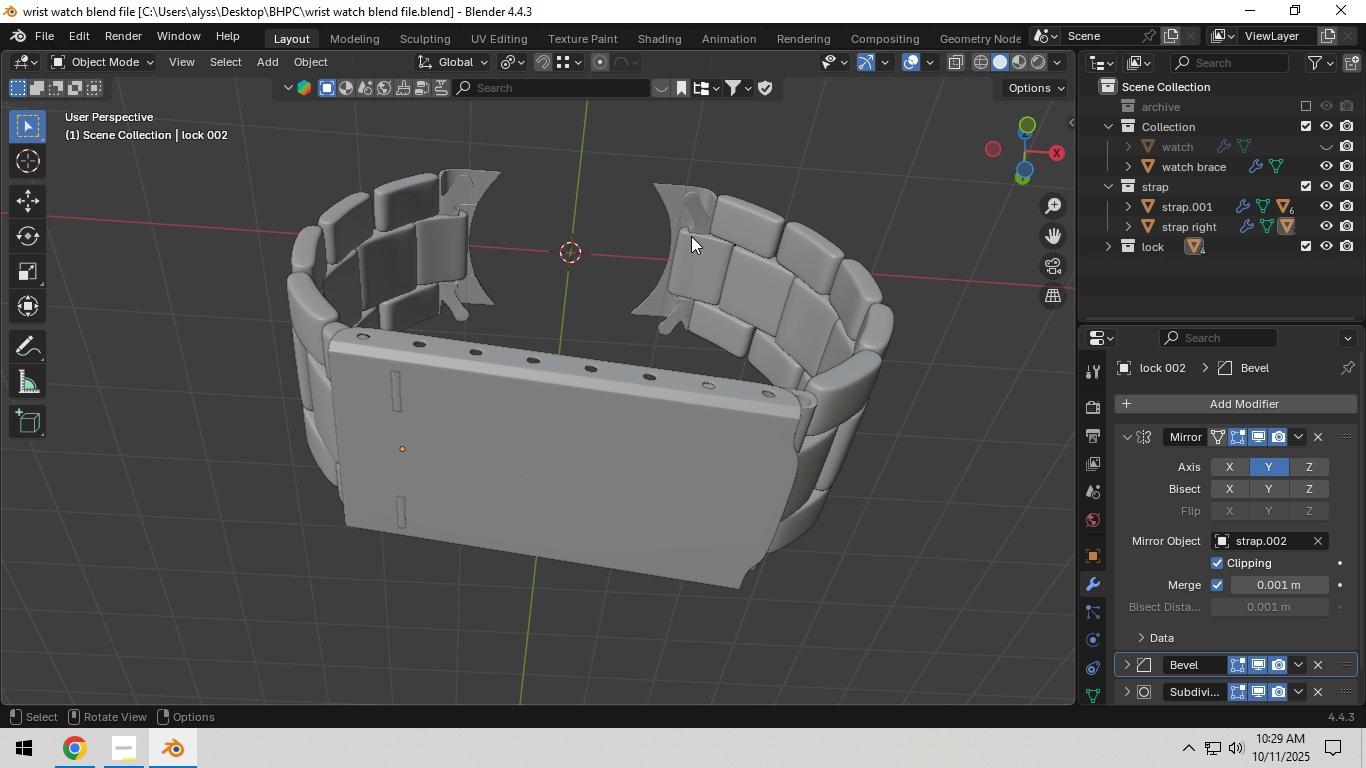 
left_click([588, 445])
 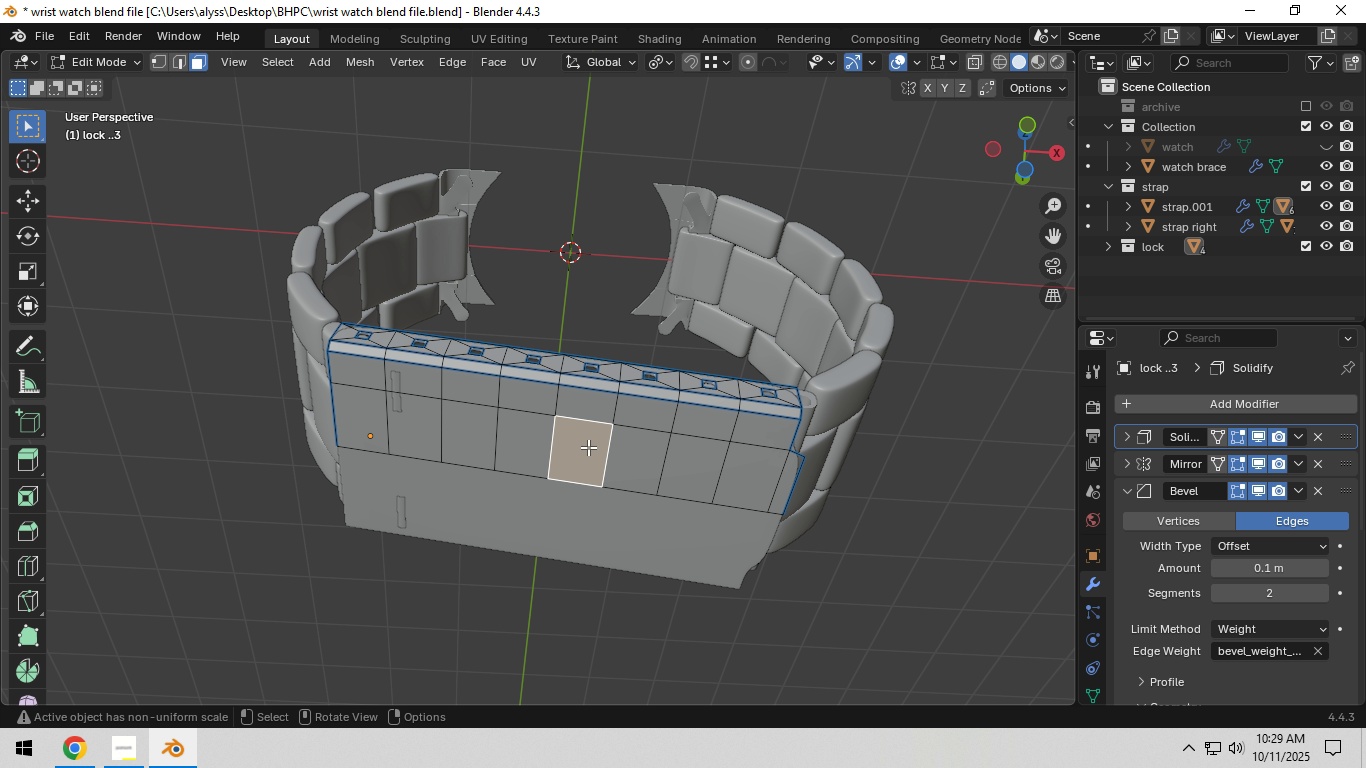 
key(Tab)
 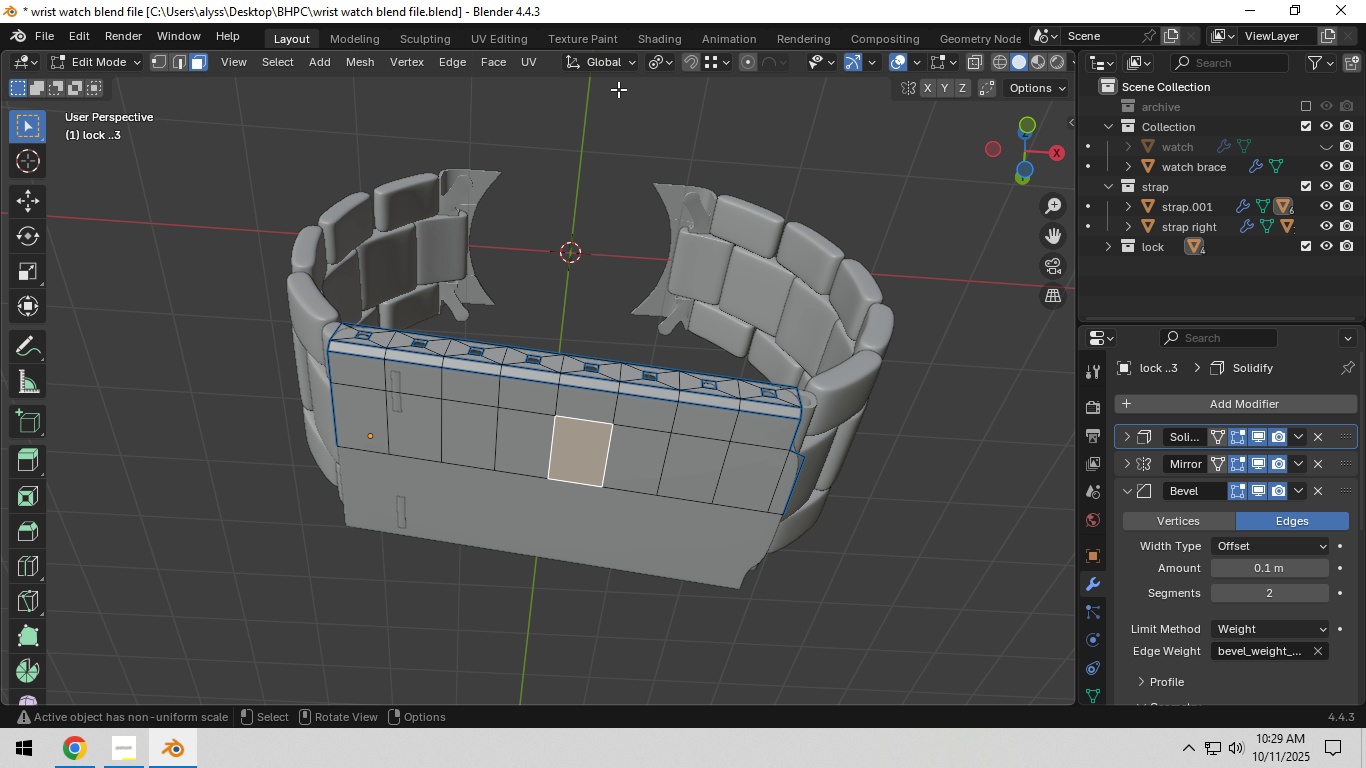 
left_click([617, 69])
 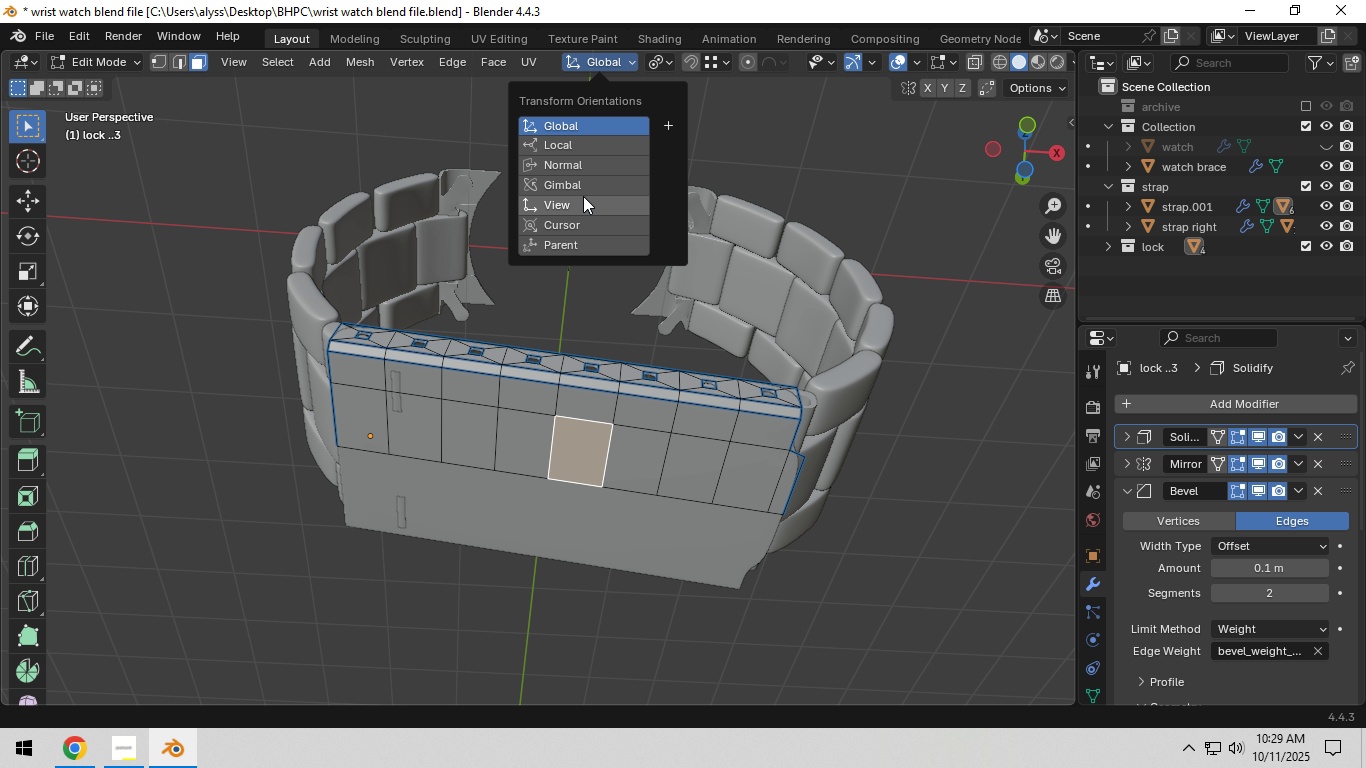 
mouse_move([580, 183])
 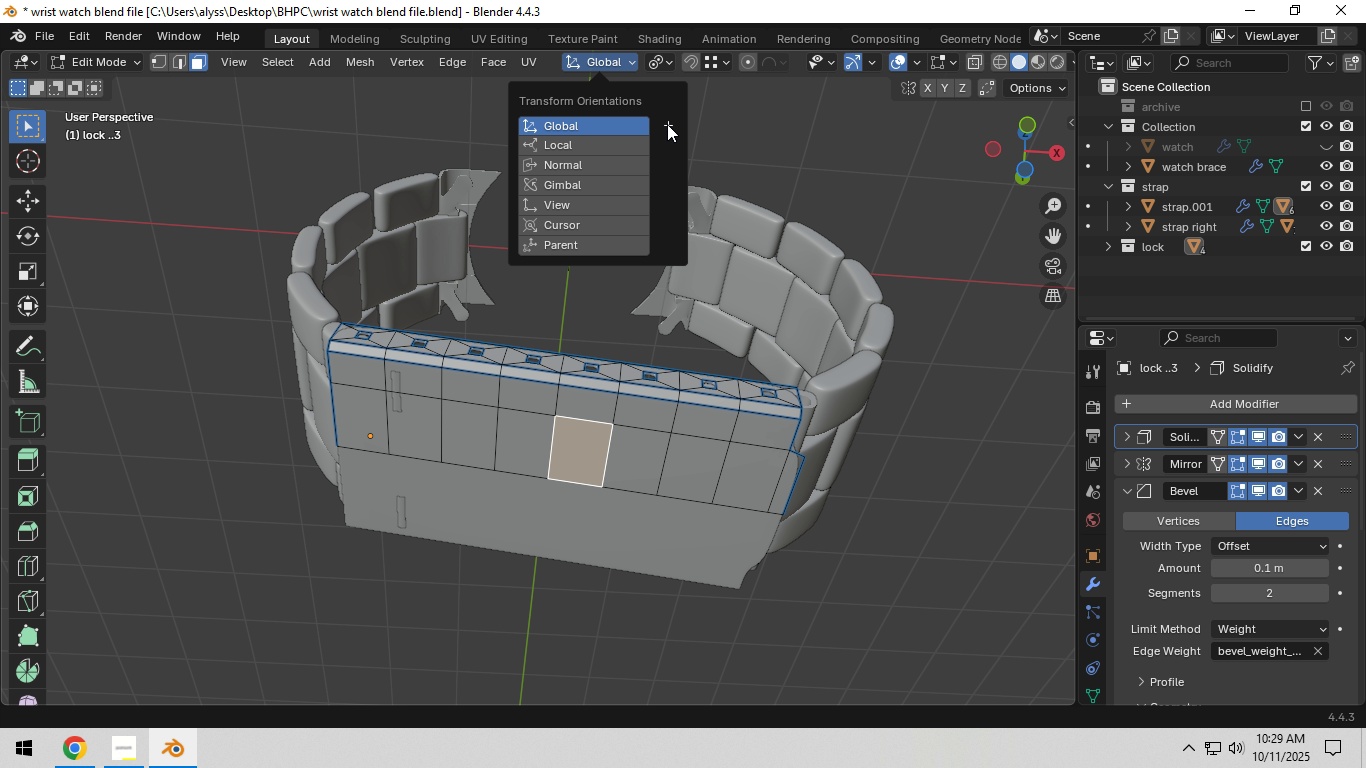 
left_click([667, 124])
 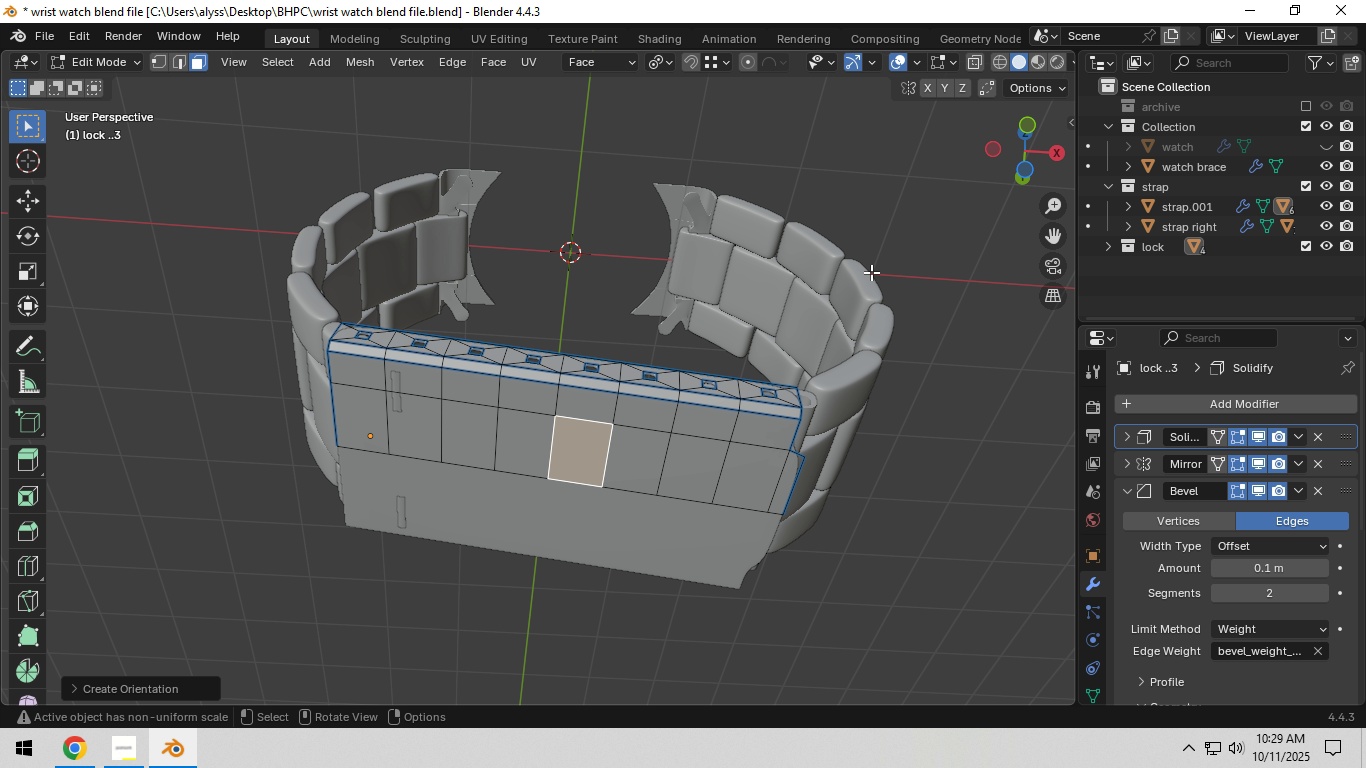 
key(Tab)
 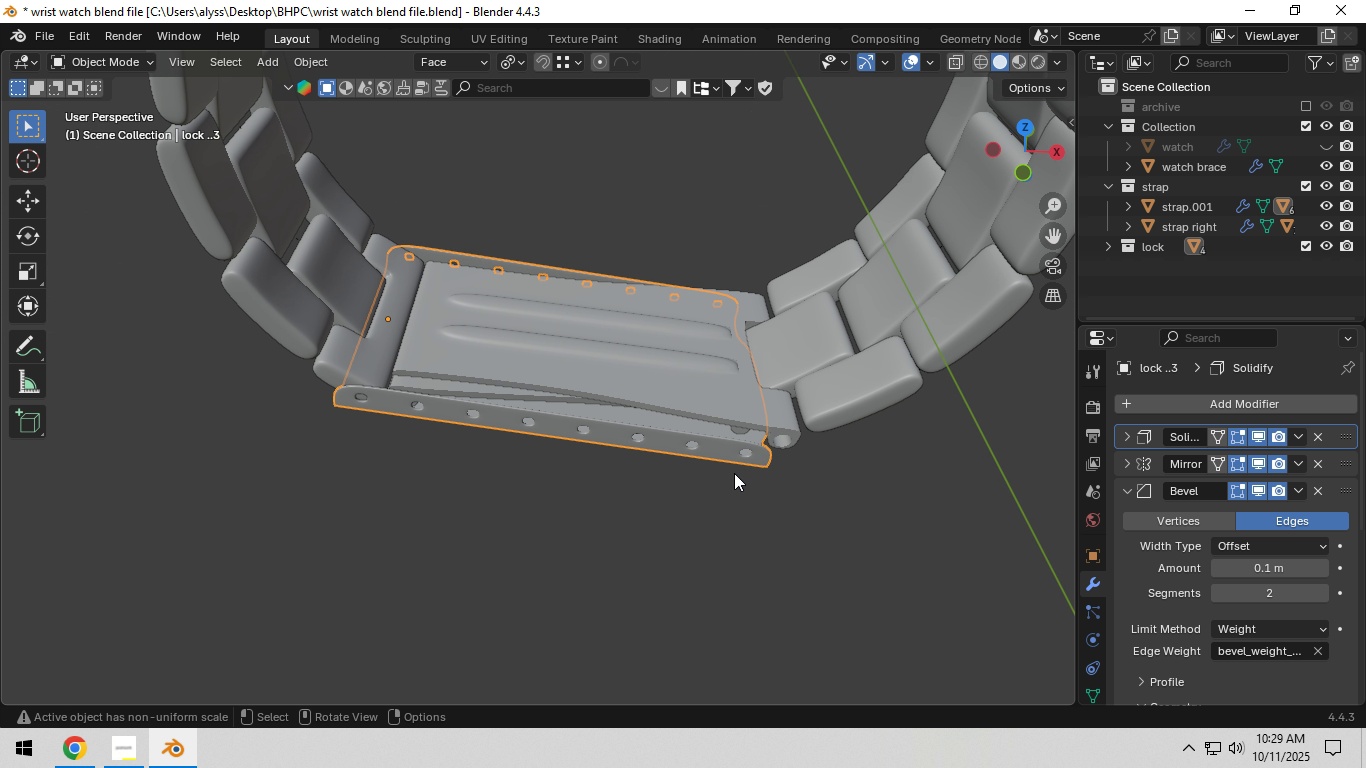 
scroll: coordinate [733, 472], scroll_direction: up, amount: 1.0
 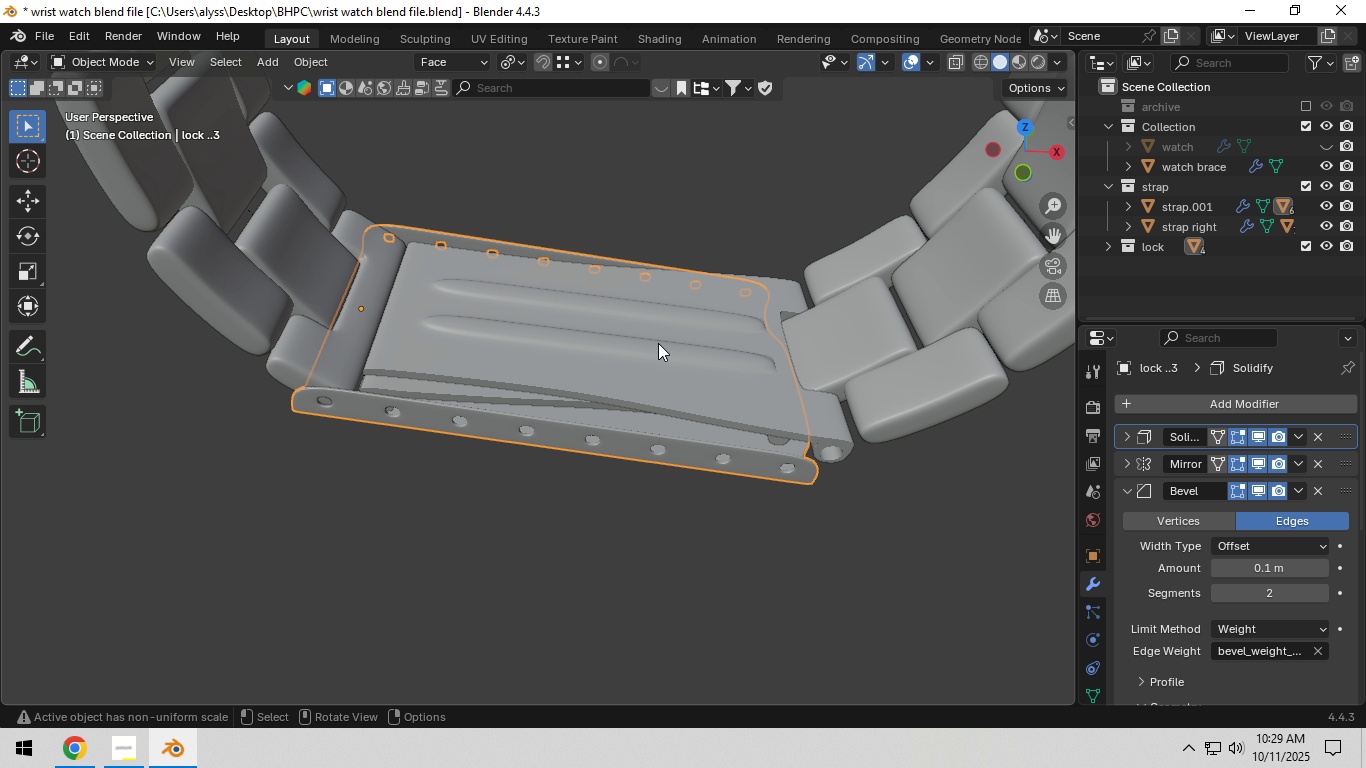 
left_click([658, 343])
 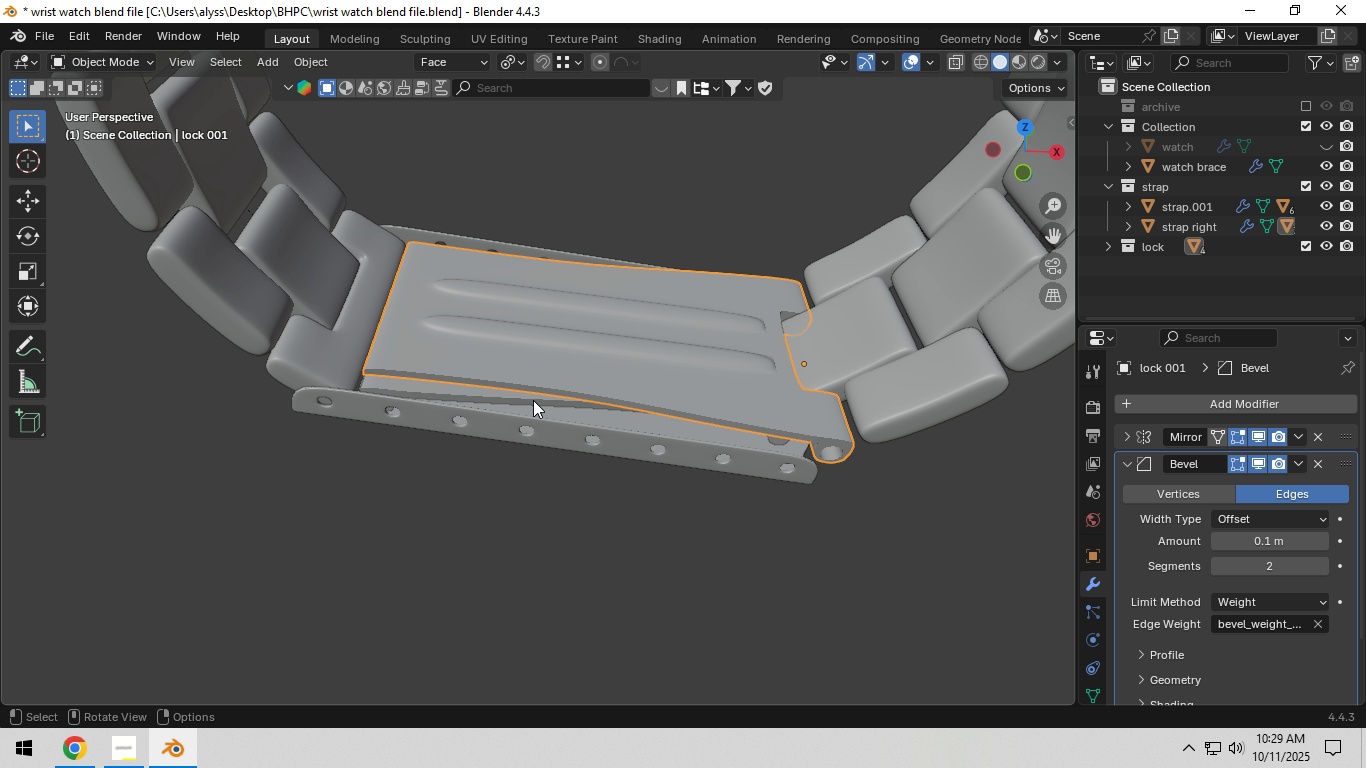 
hold_key(key=ShiftLeft, duration=0.97)
 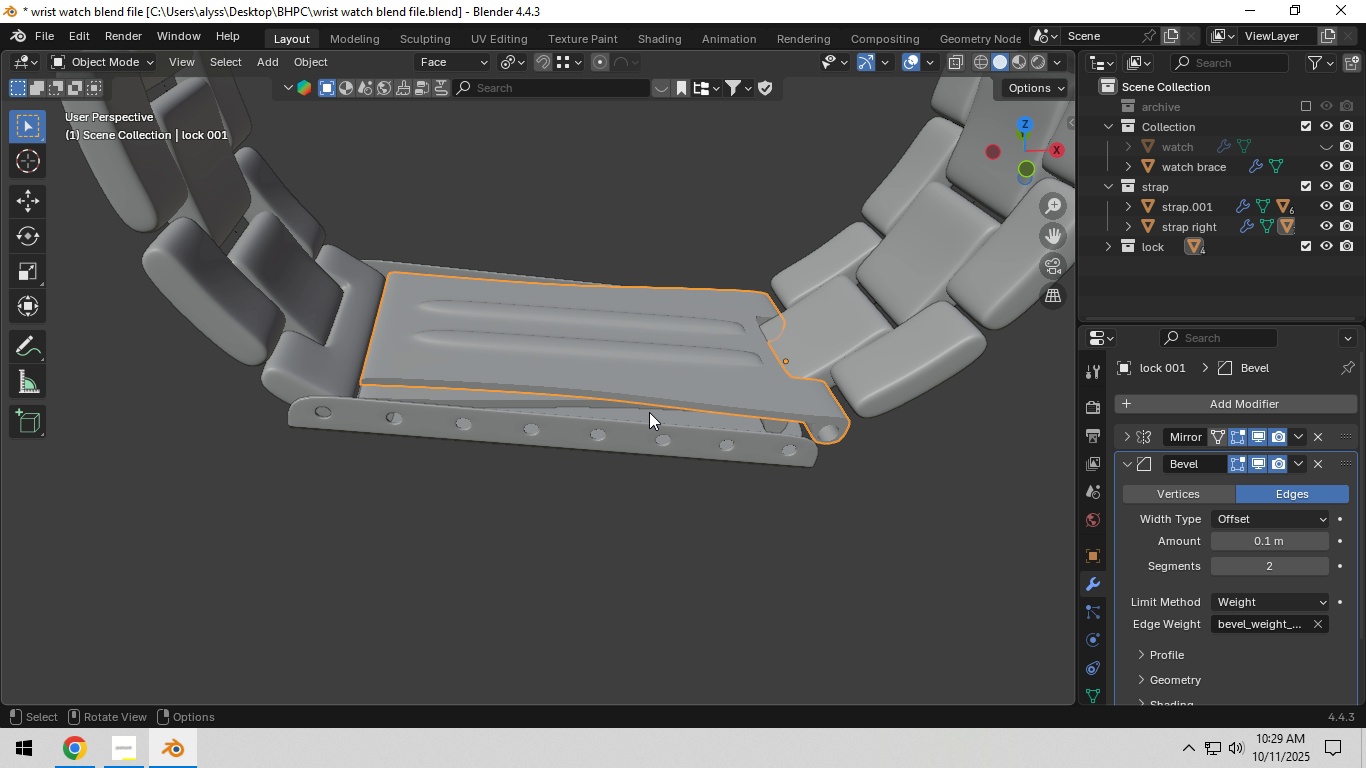 
left_click([639, 434])
 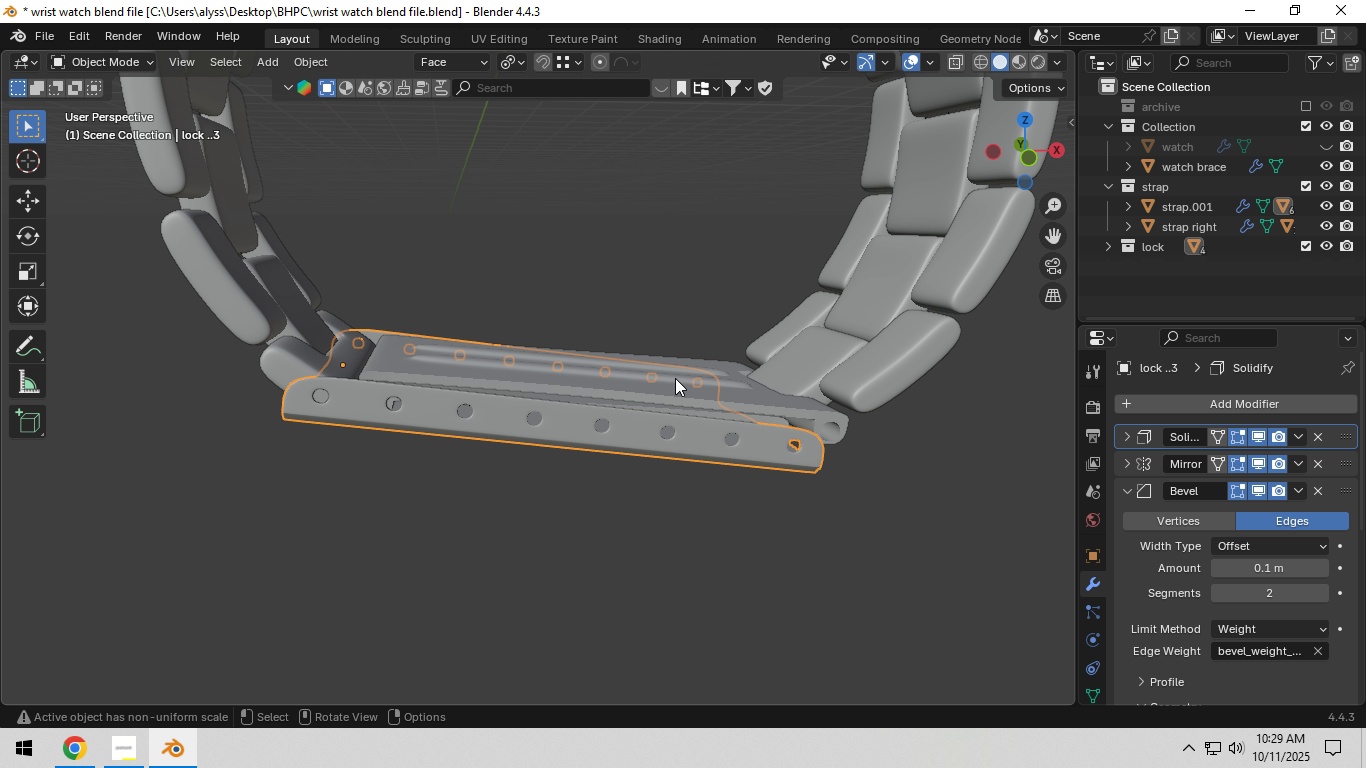 
key(Tab)
 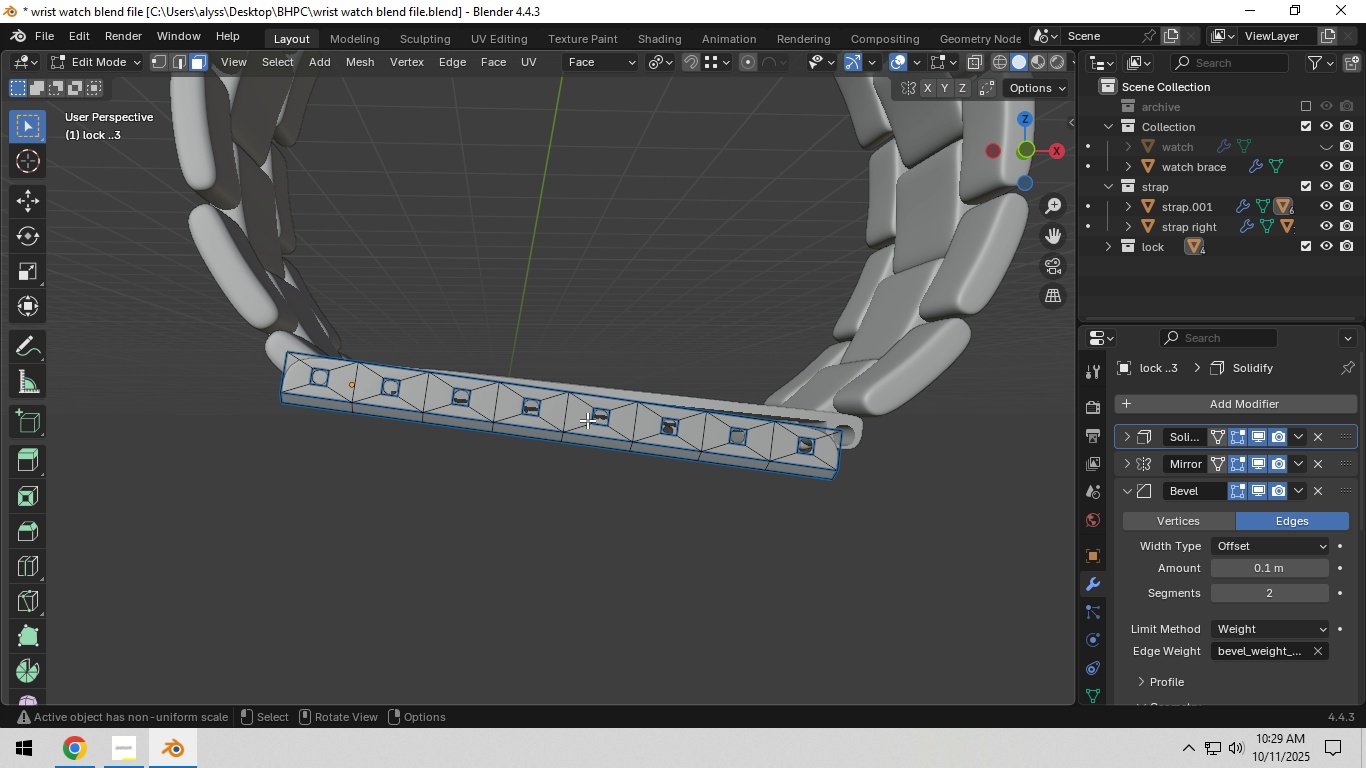 
hold_key(key=AltLeft, duration=0.65)
left_click([566, 417])
 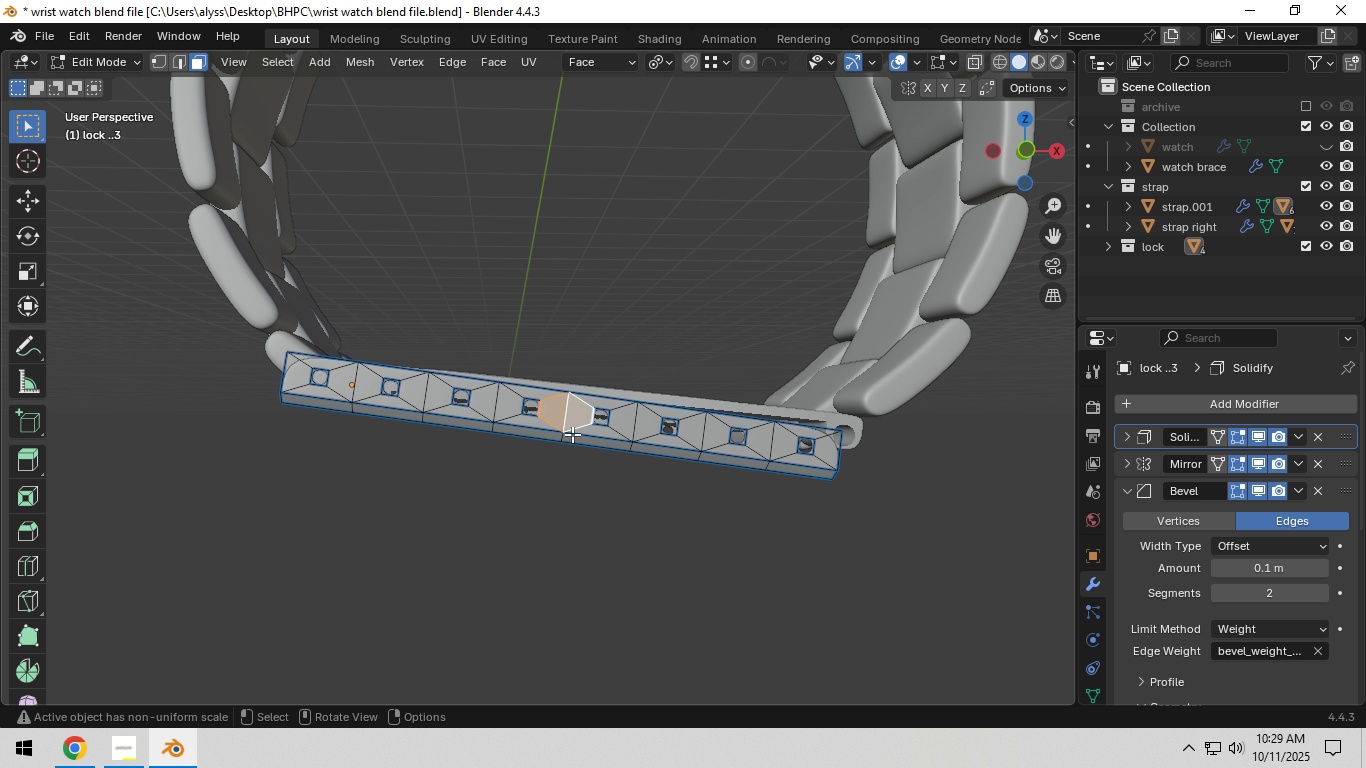 
hold_key(key=AltLeft, duration=0.87)
left_click([562, 438])
 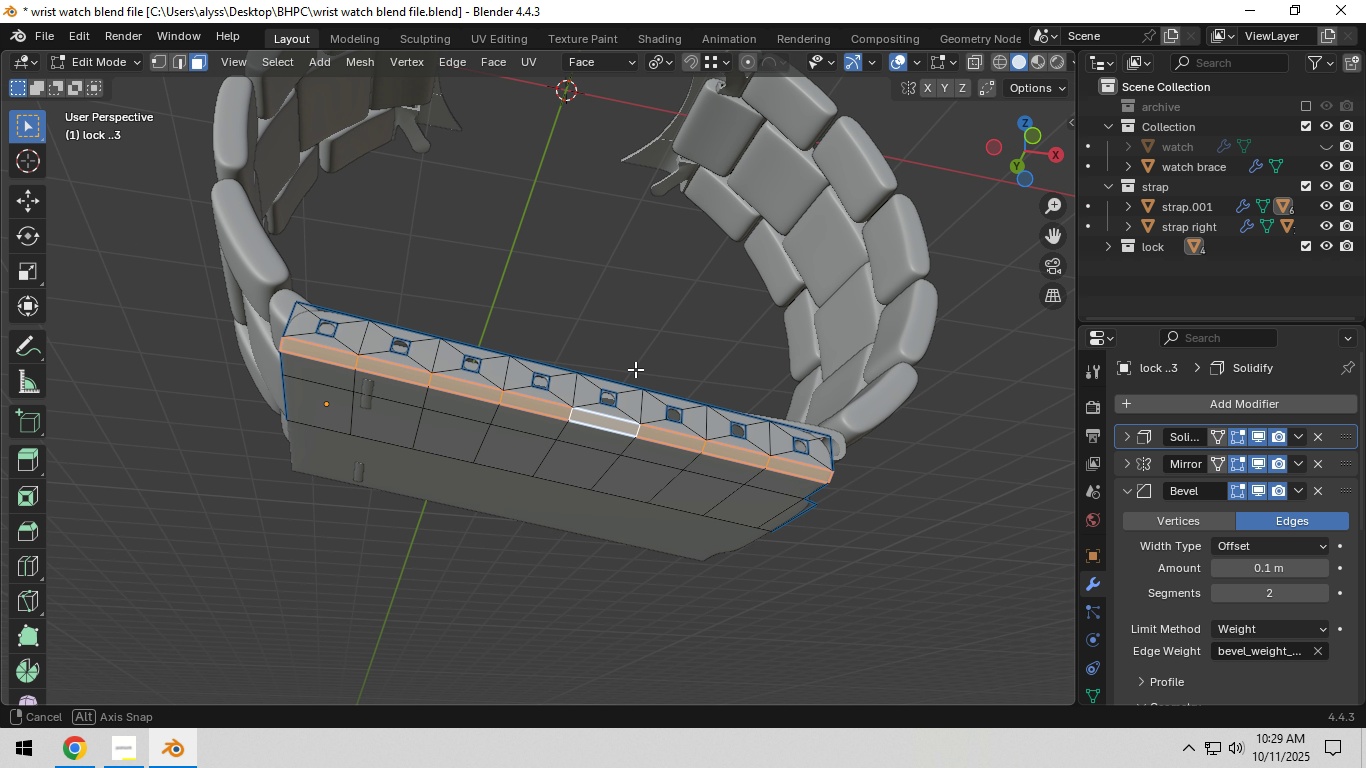 
hold_key(key=AltLeft, duration=0.63)
left_click([547, 465])
 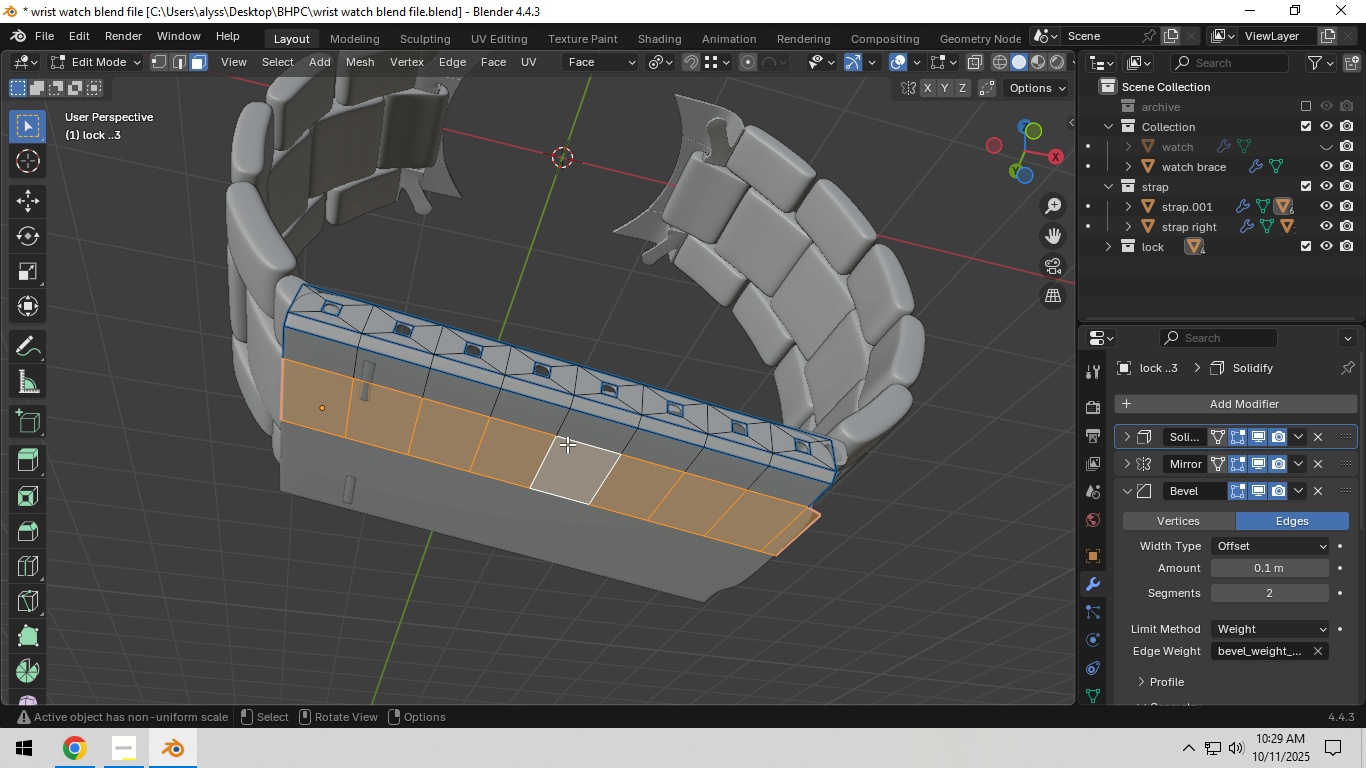 
key(2)
 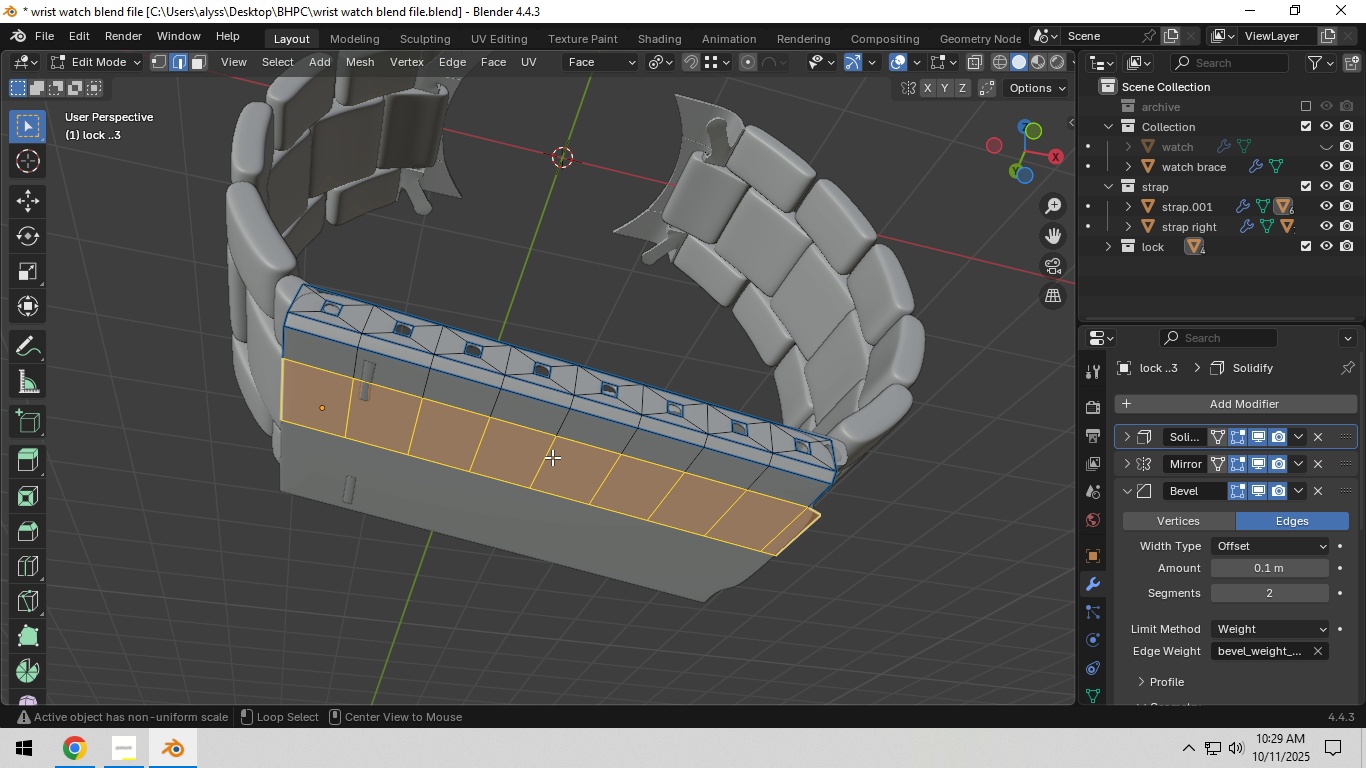 
hold_key(key=AltLeft, duration=0.51)
left_click([552, 457])
 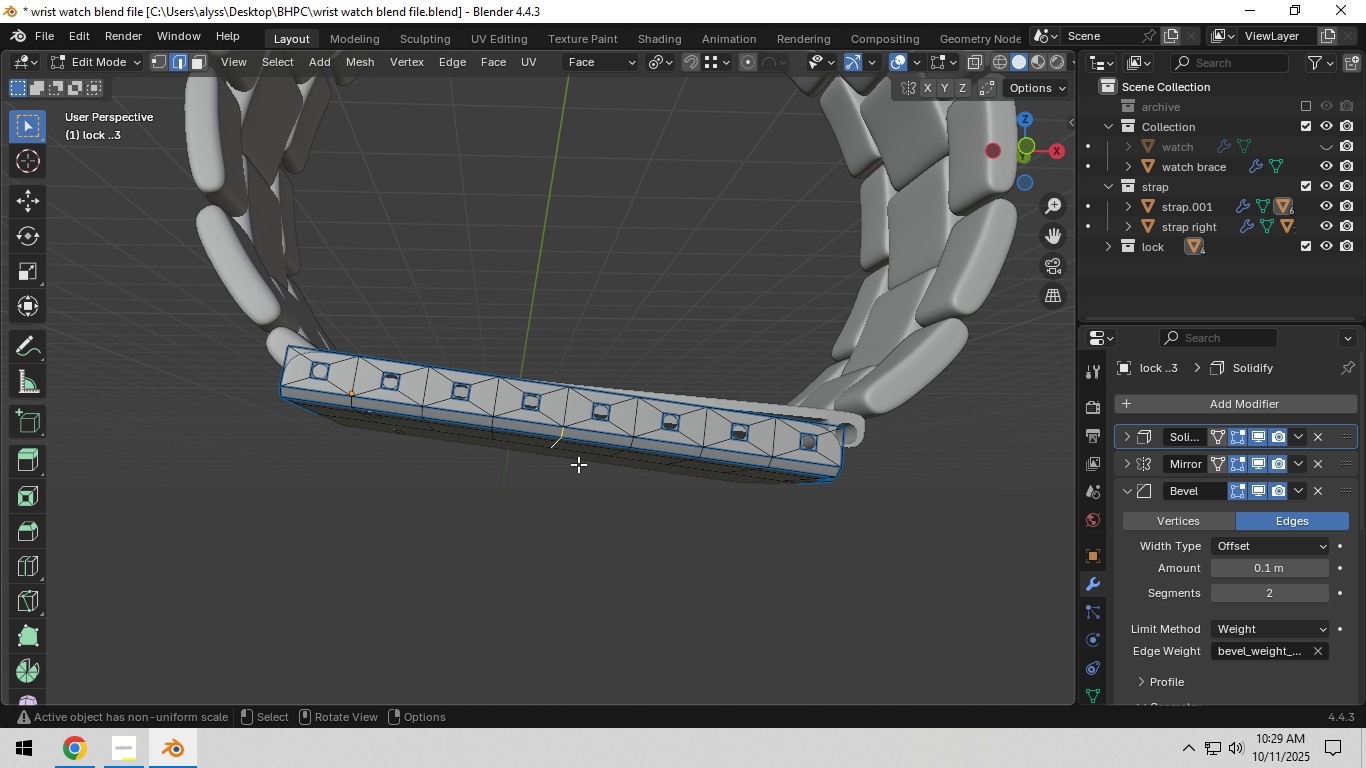 
hold_key(key=ShiftLeft, duration=0.59)
hold_key(key=AltLeft, duration=0.42)
left_click([568, 408])
 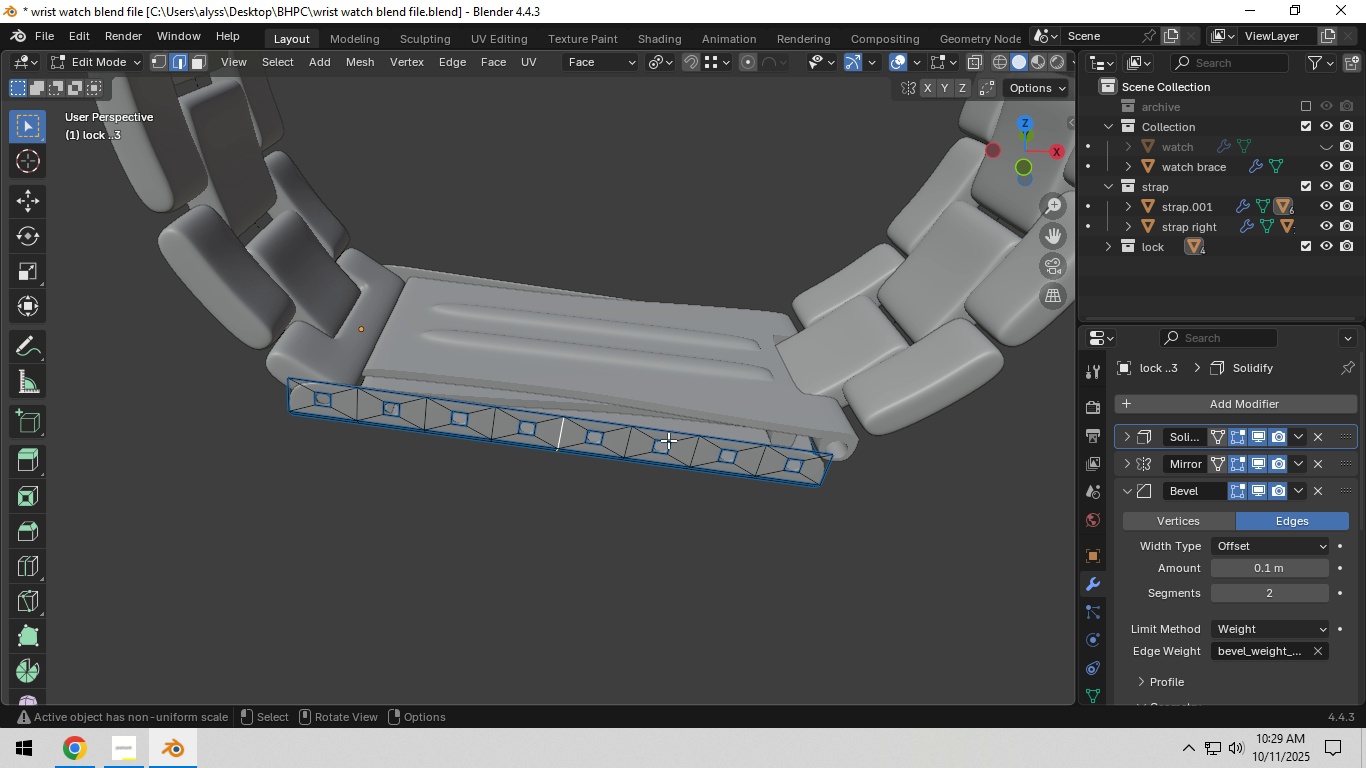 
hold_key(key=Backquote, duration=0.45)
 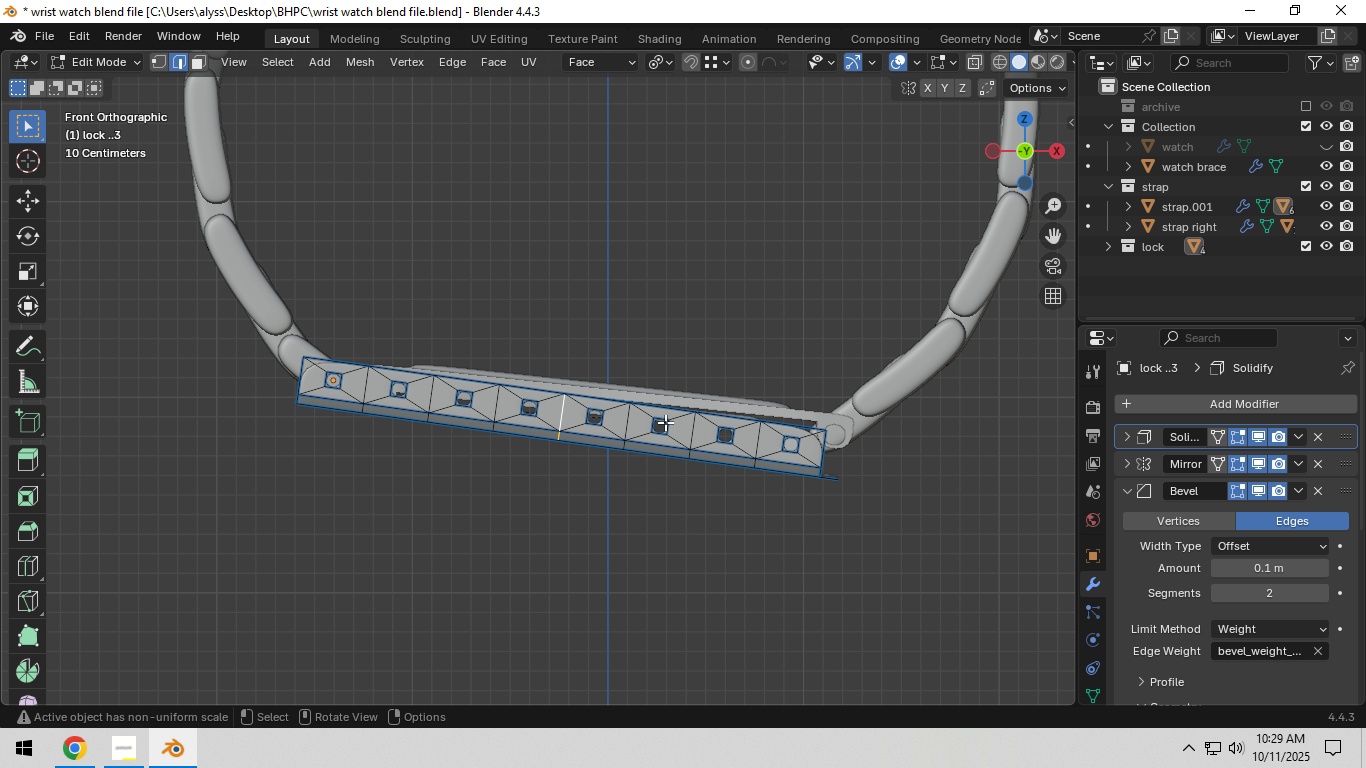 
scroll: coordinate [666, 423], scroll_direction: up, amount: 2.0
 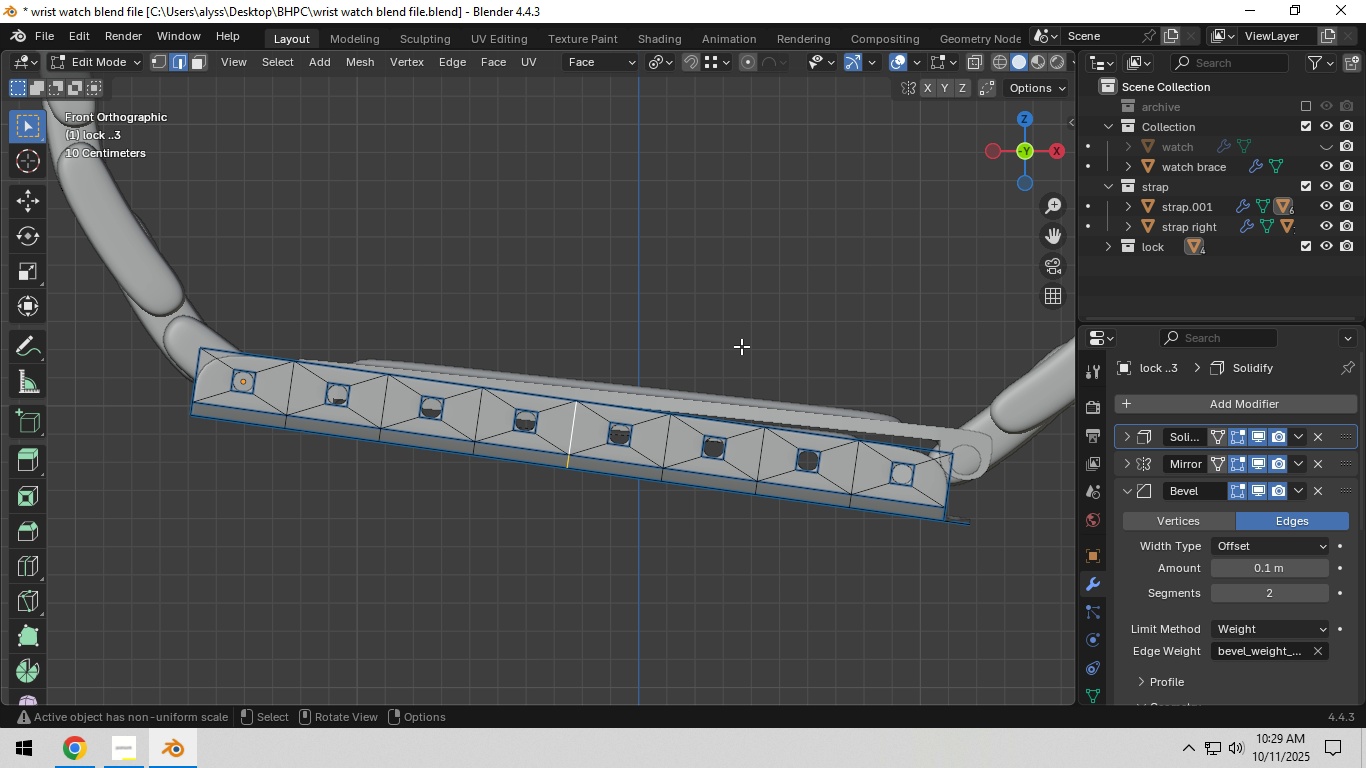 
type(gz)
 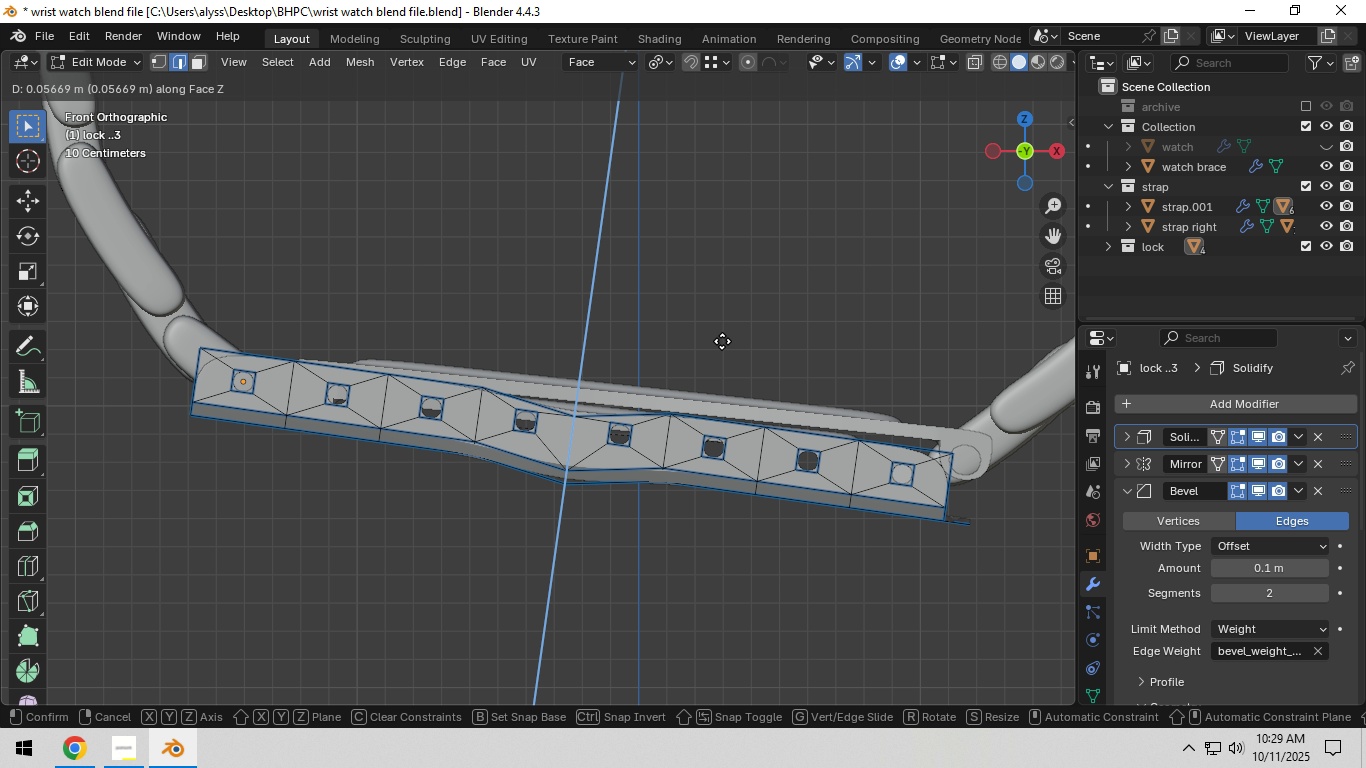 
right_click([722, 341])
 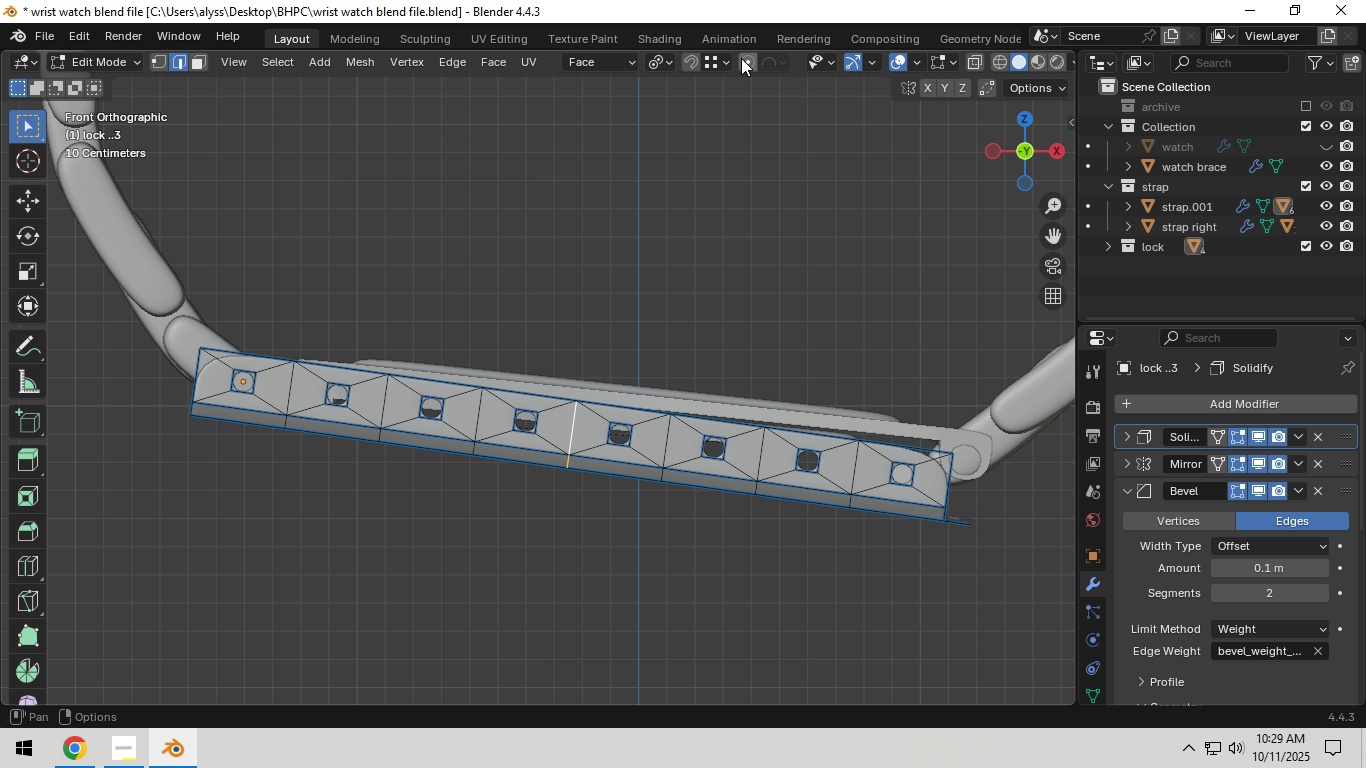 
left_click([741, 58])
 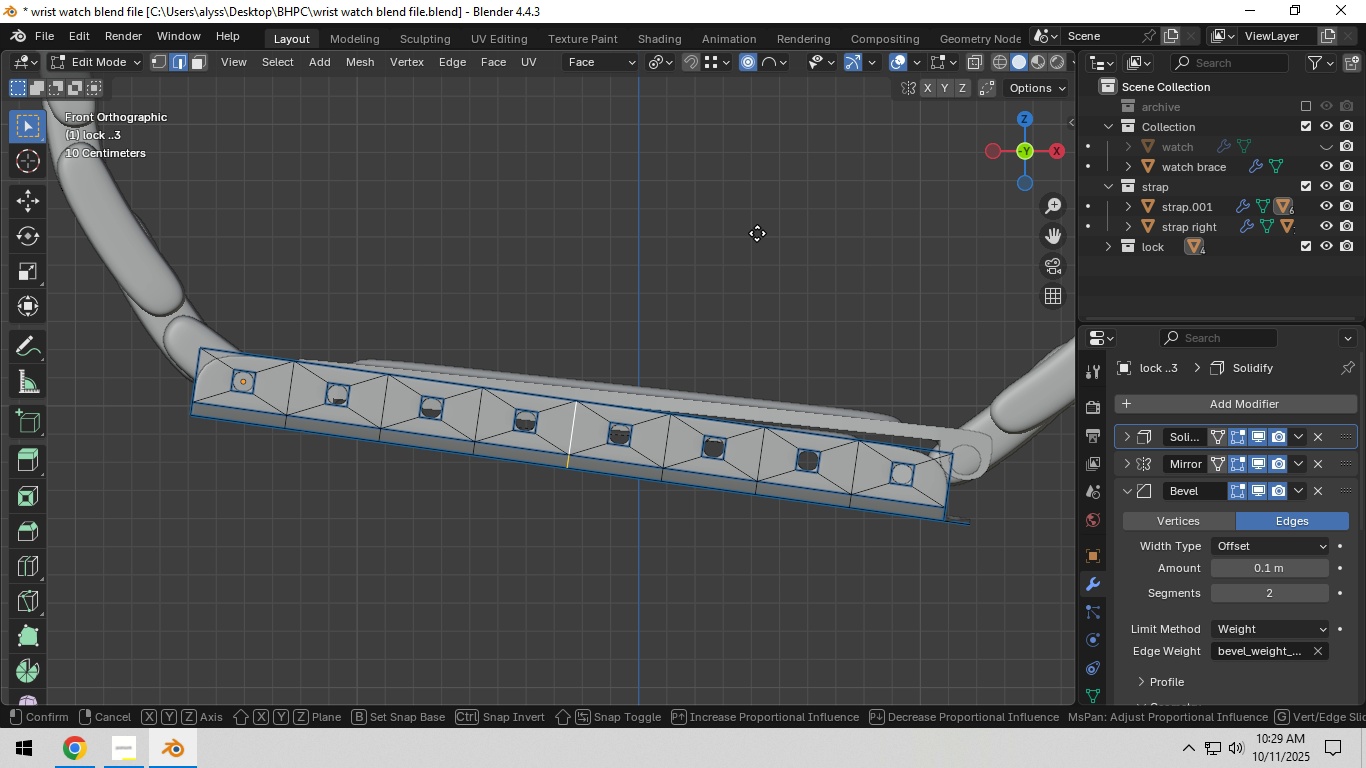 
type(gz)
 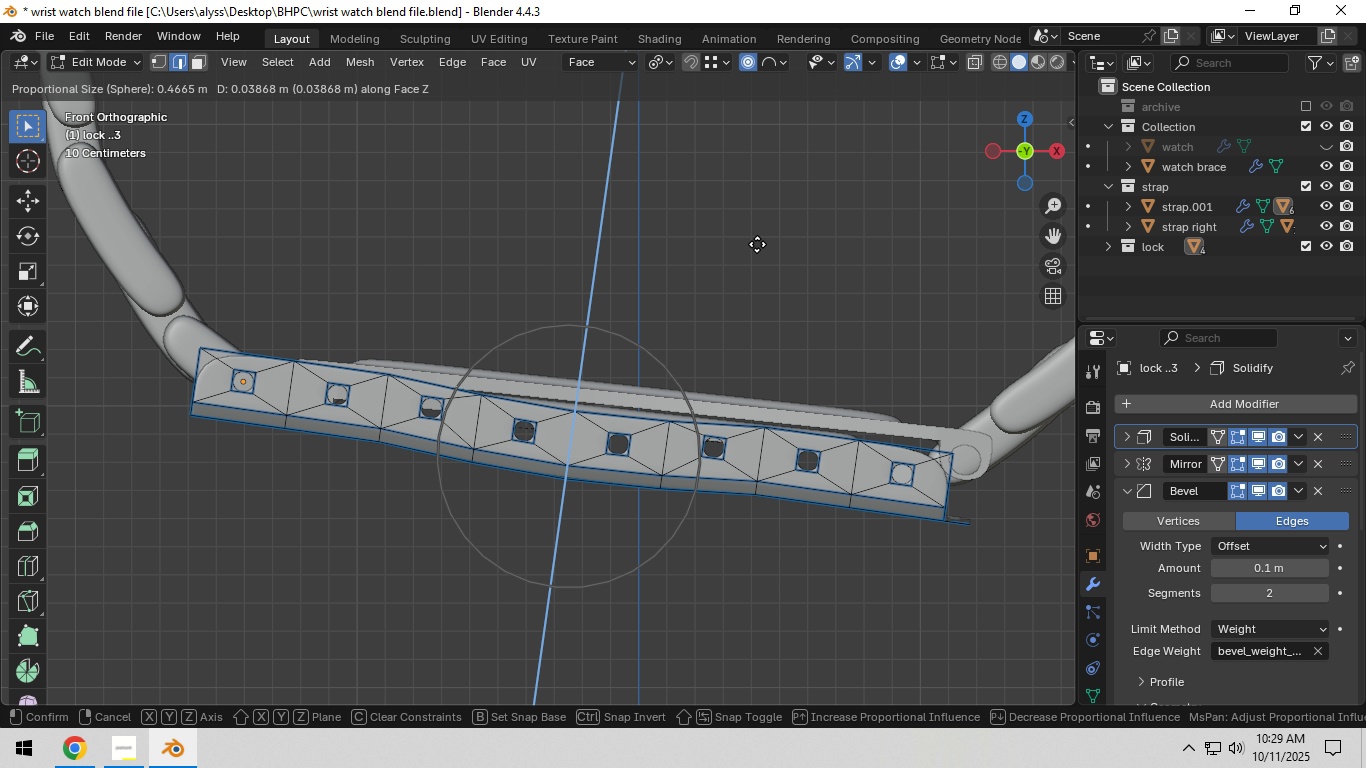 
scroll: coordinate [757, 244], scroll_direction: down, amount: 5.0
 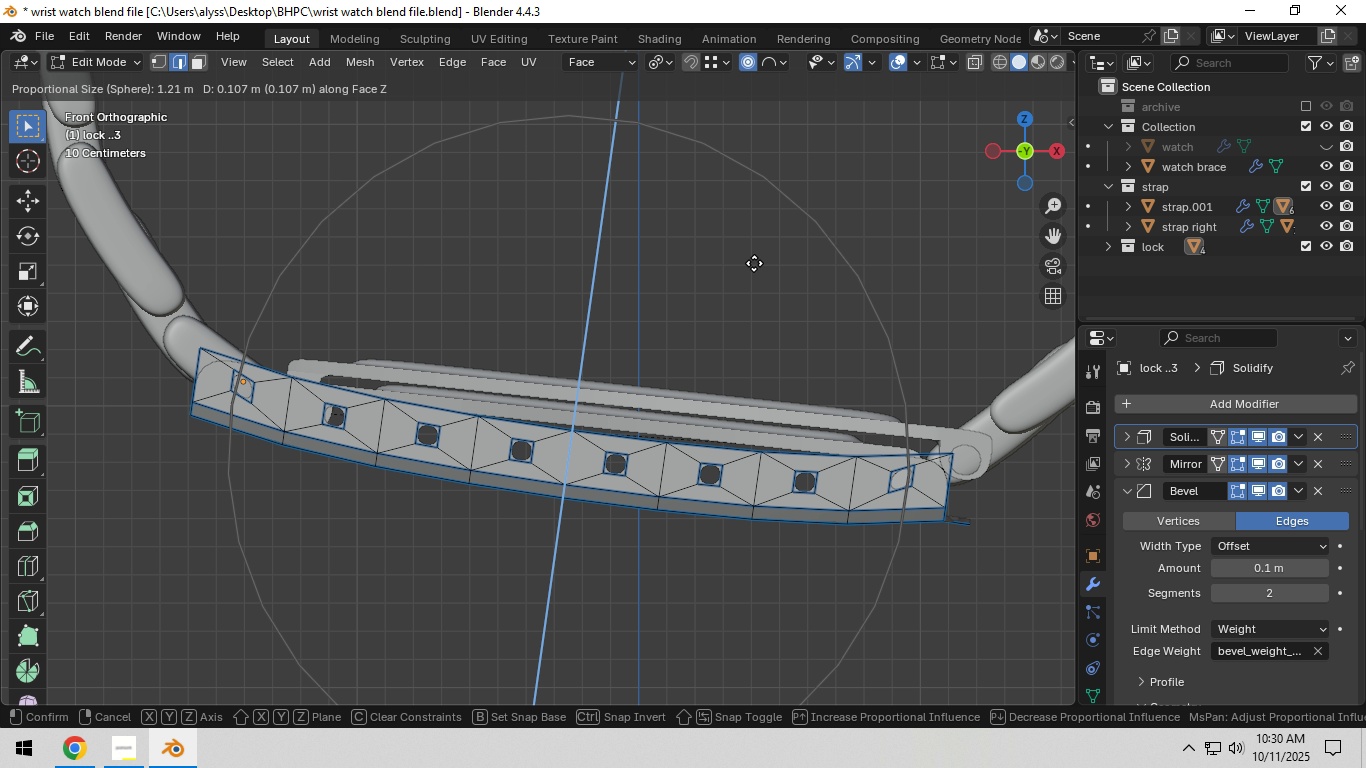 
wait(6.21)
 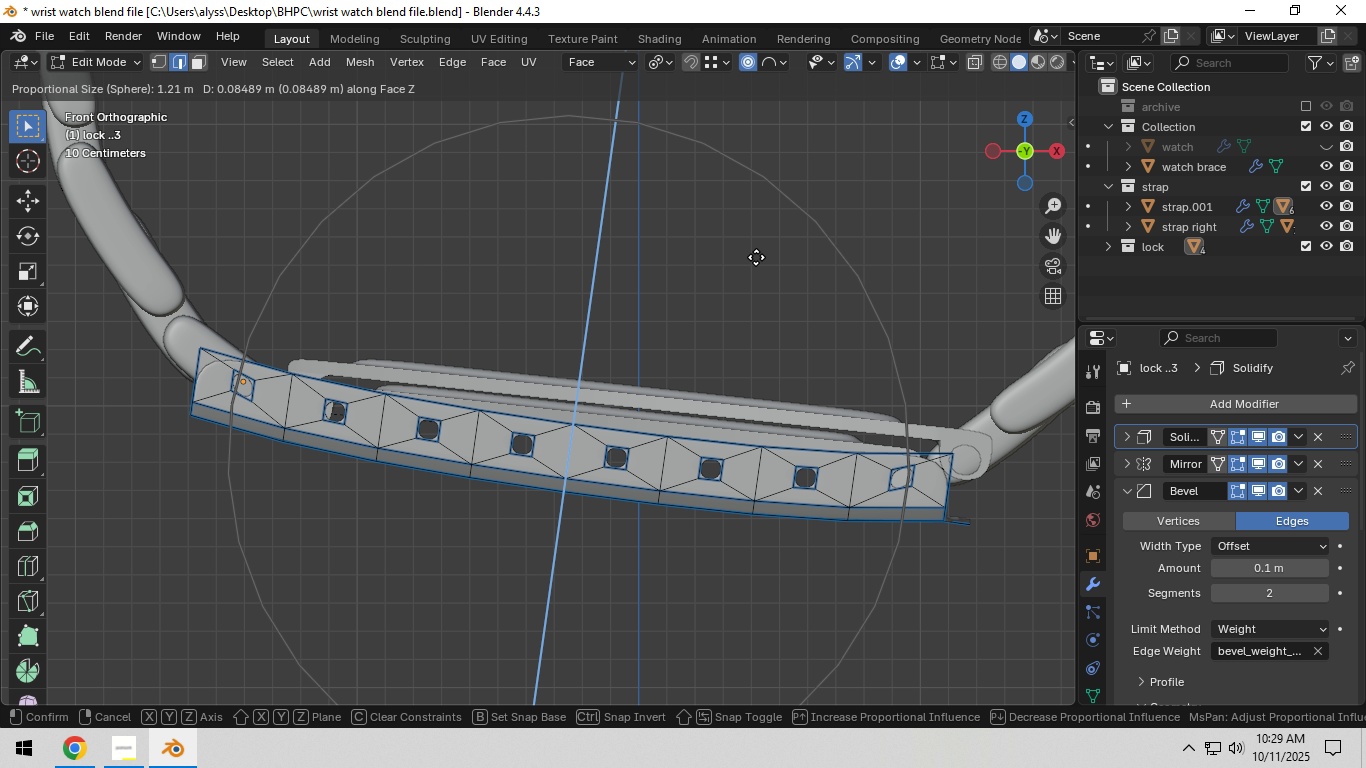 
left_click([754, 263])
 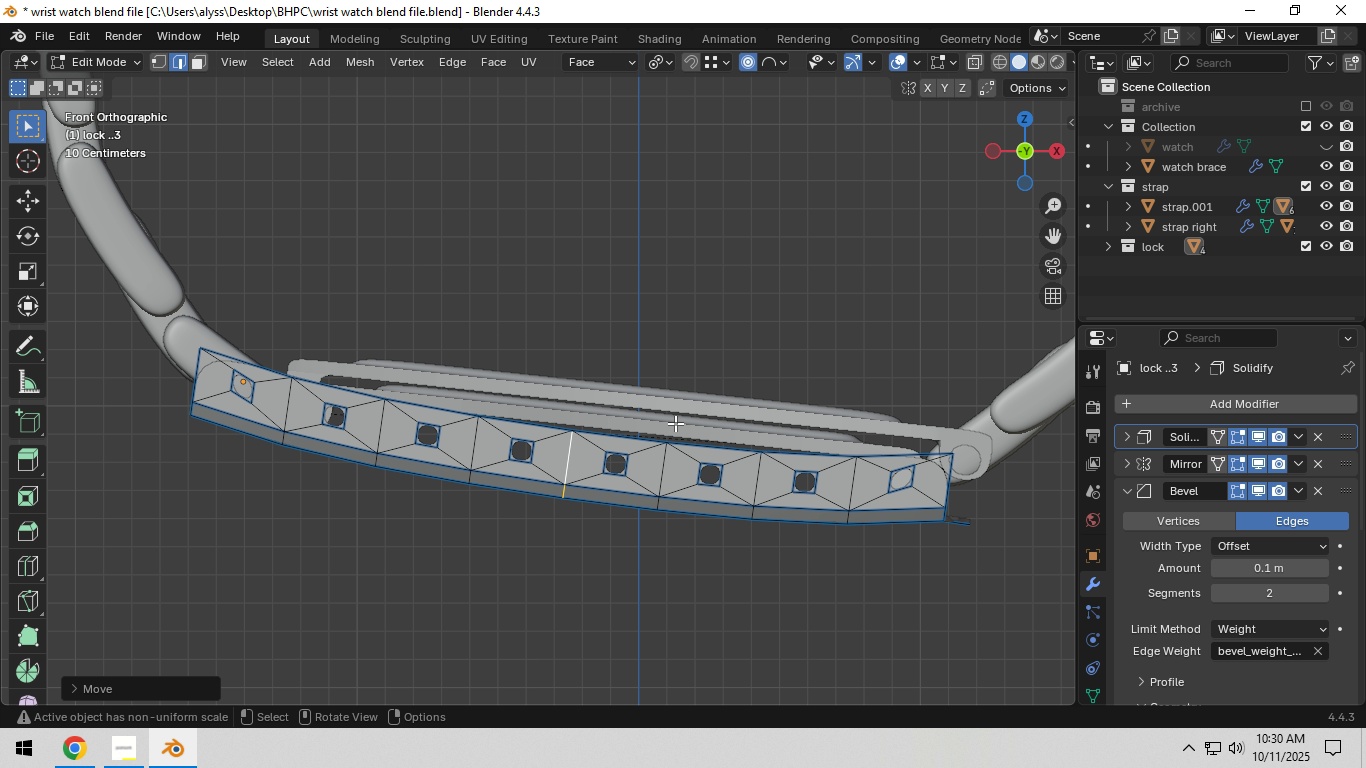 
left_click([670, 431])
 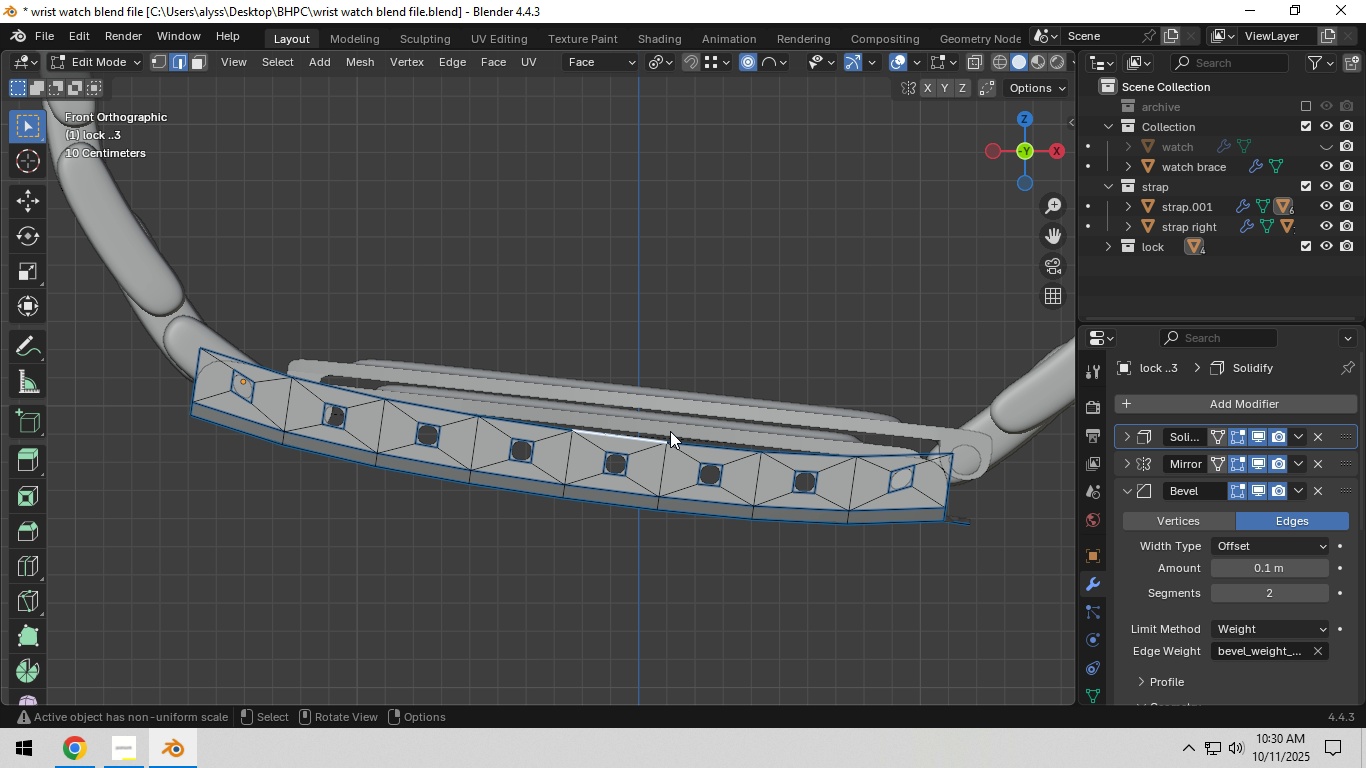 
key(Tab)
 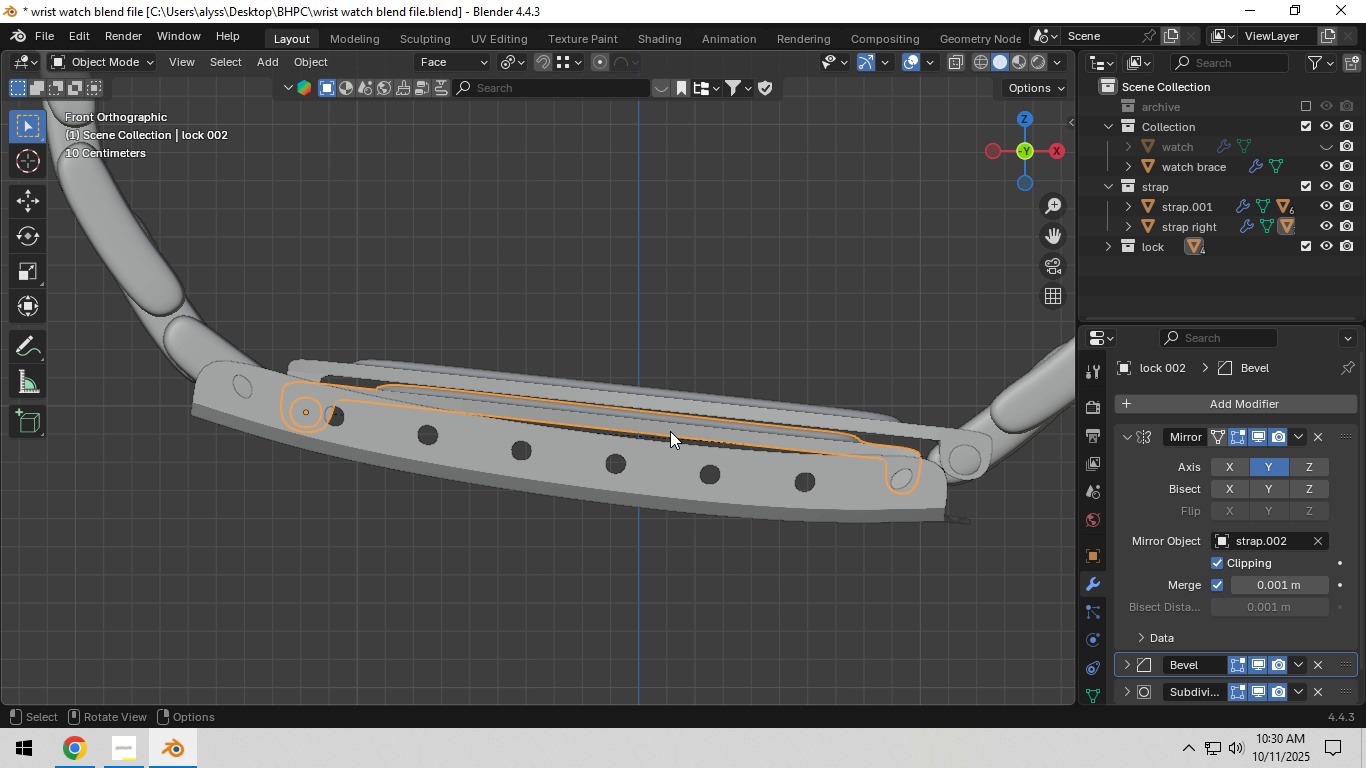 
left_click([670, 431])
 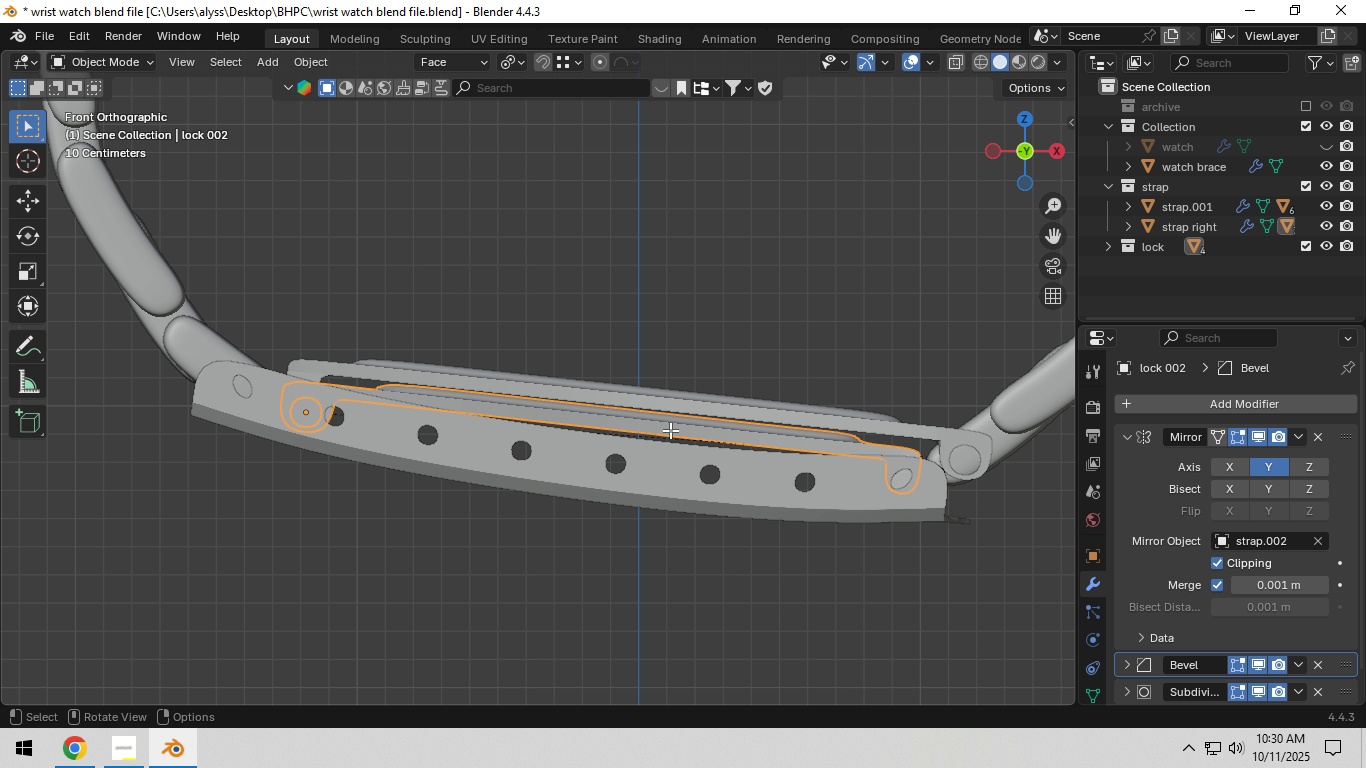 
key(Tab)
 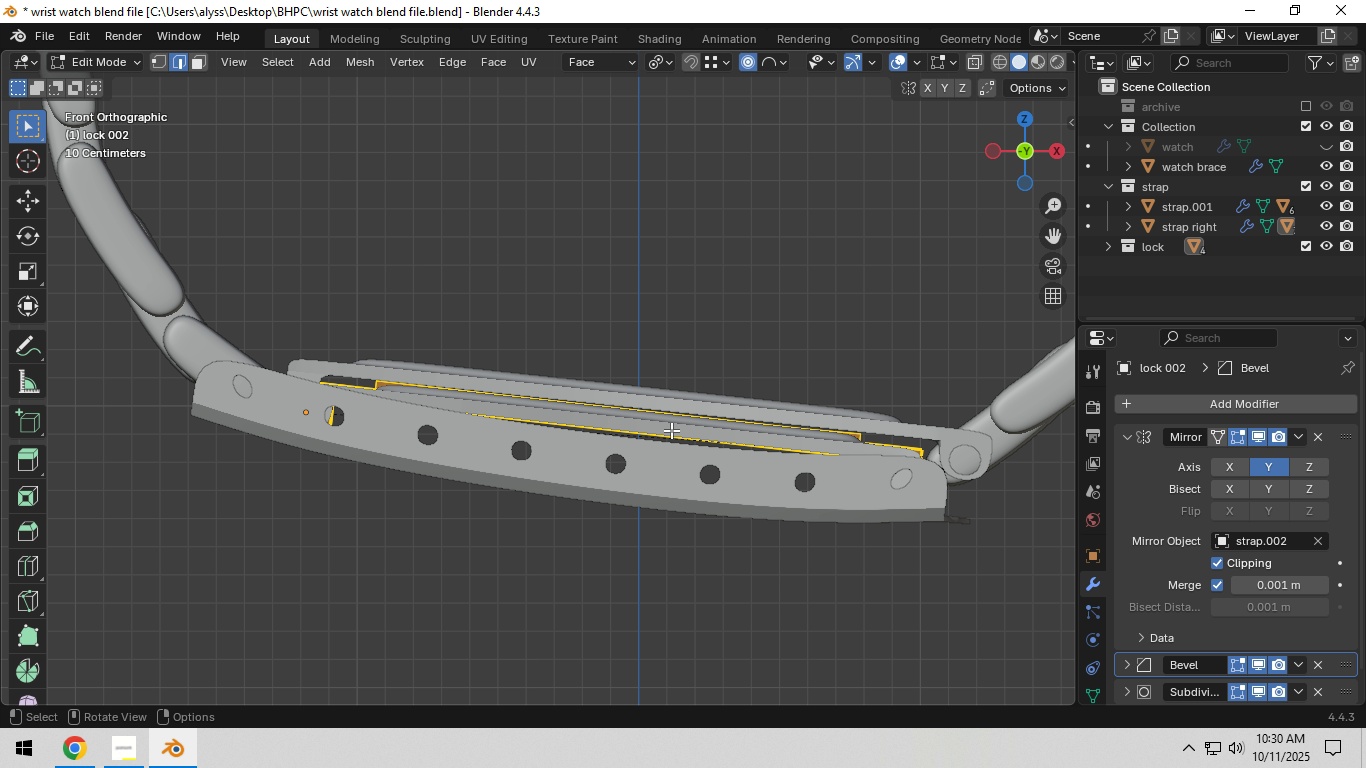 
hold_key(key=Backquote, duration=0.55)
 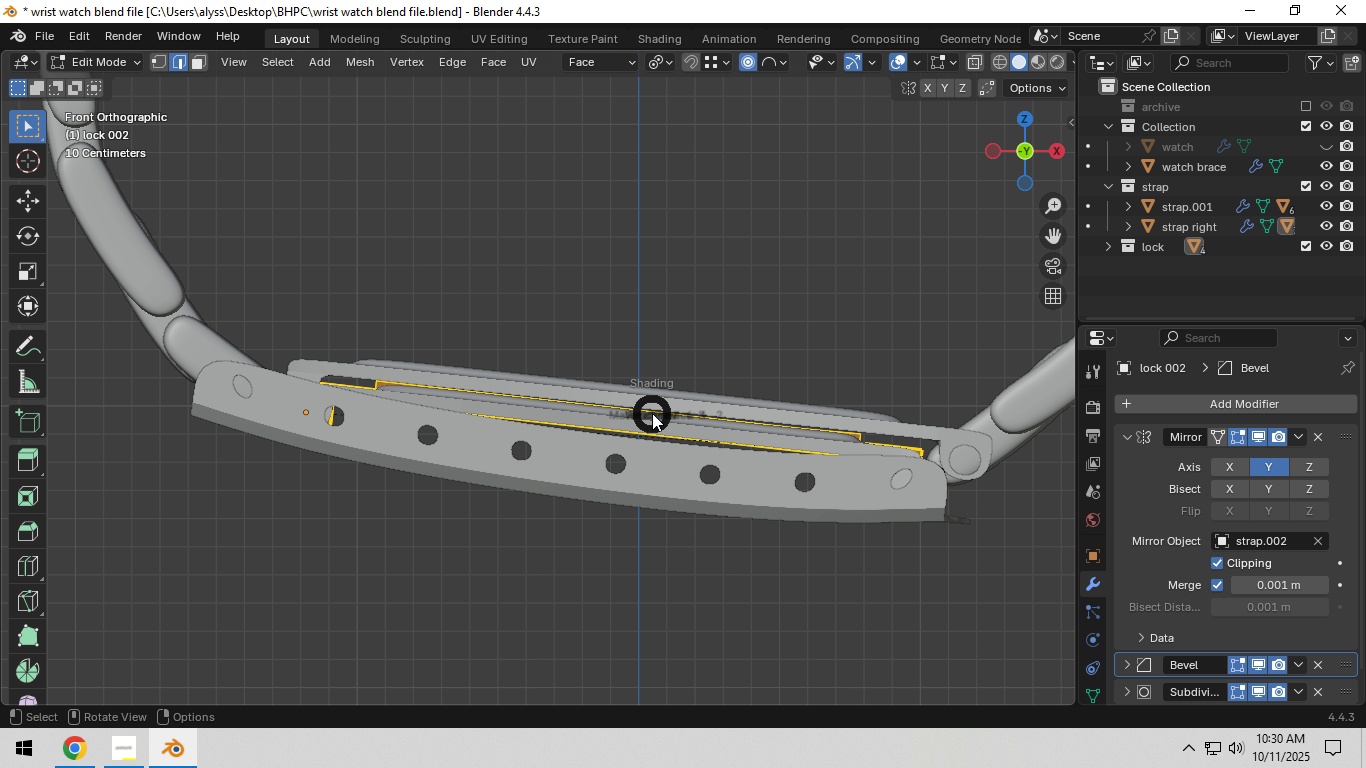 
key(Z)
 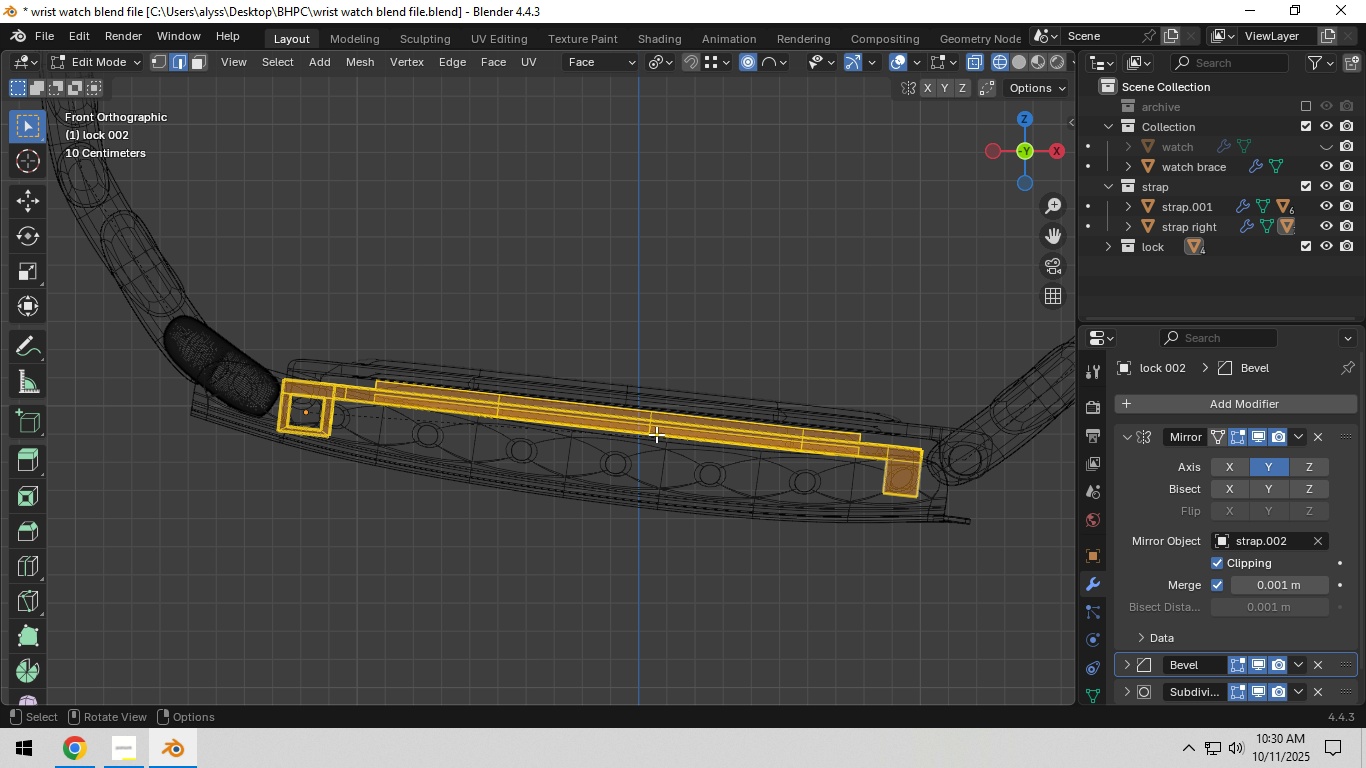 
left_click_drag(start_coordinate=[635, 393], to_coordinate=[676, 453])
 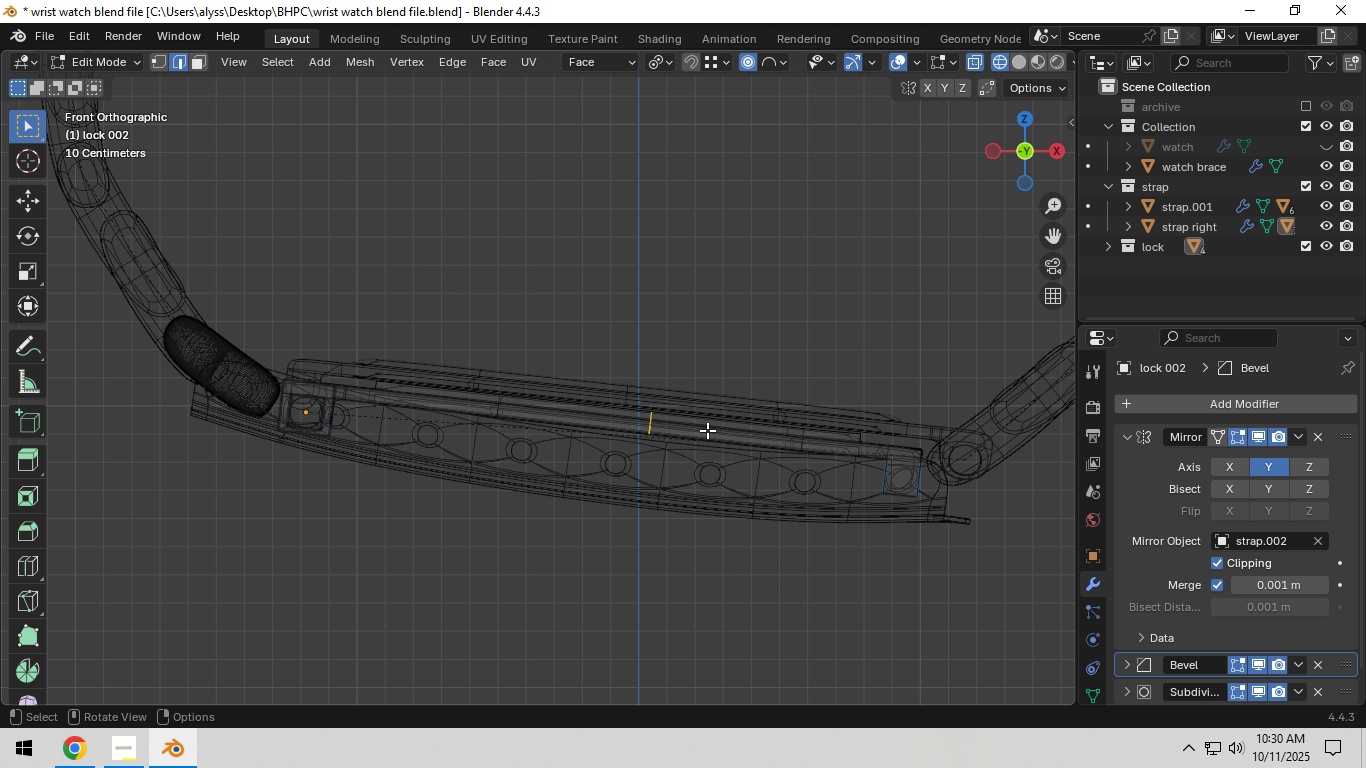 
type(gz)
 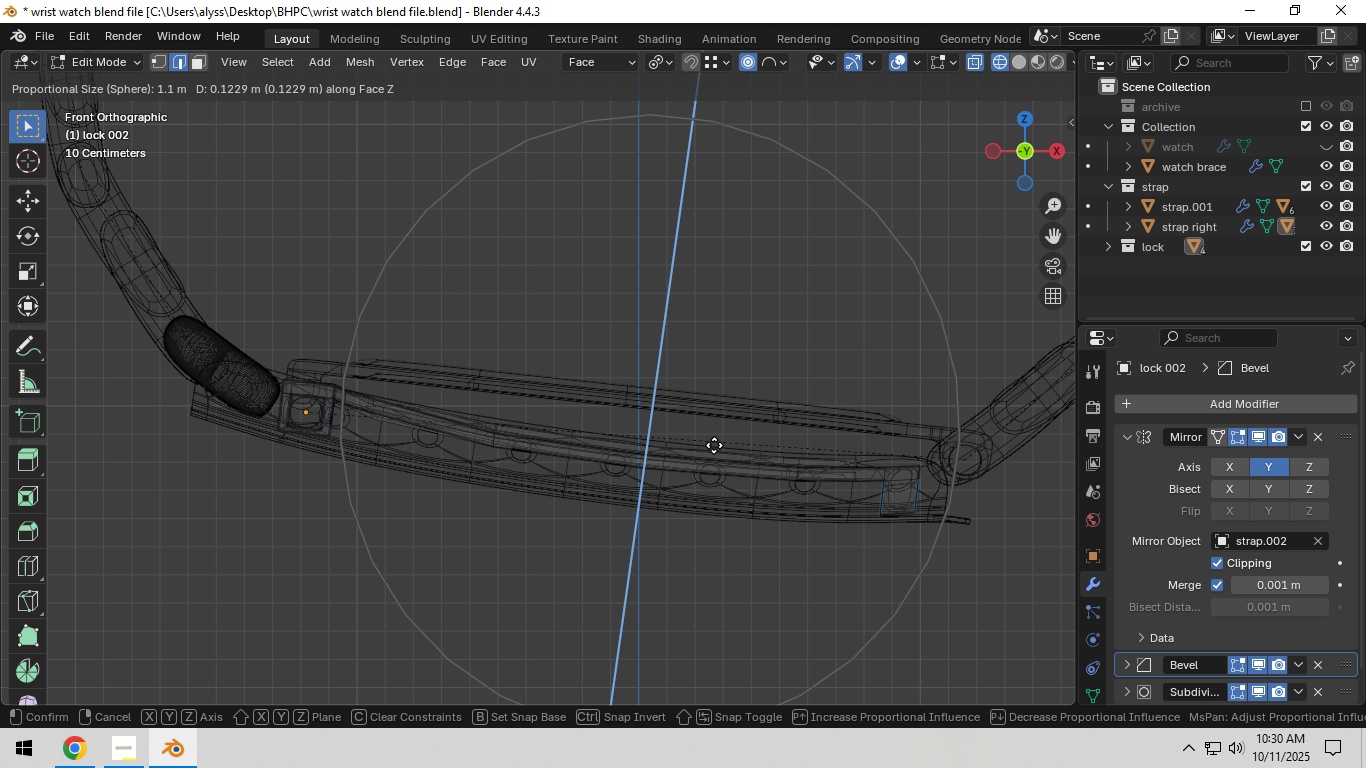 
scroll: coordinate [714, 445], scroll_direction: up, amount: 4.0
 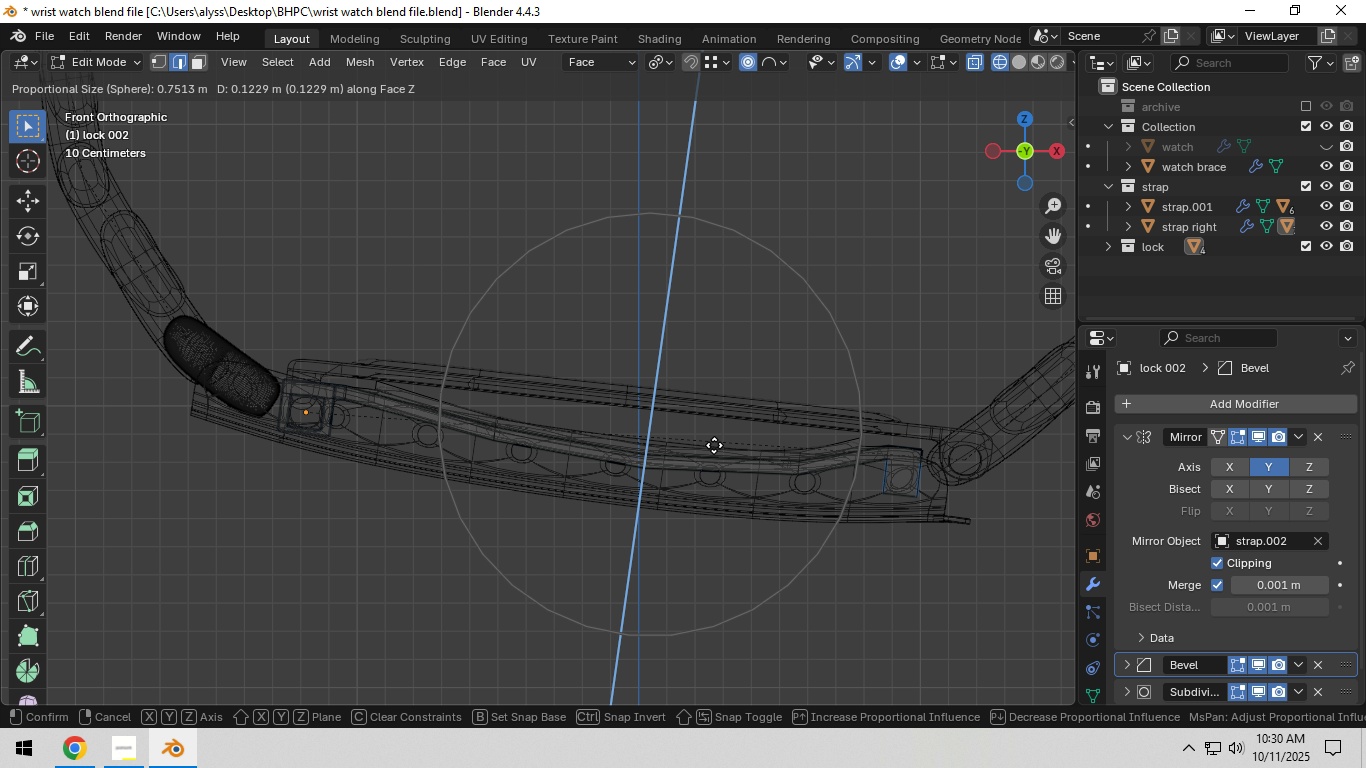 
scroll: coordinate [714, 445], scroll_direction: down, amount: 1.0
 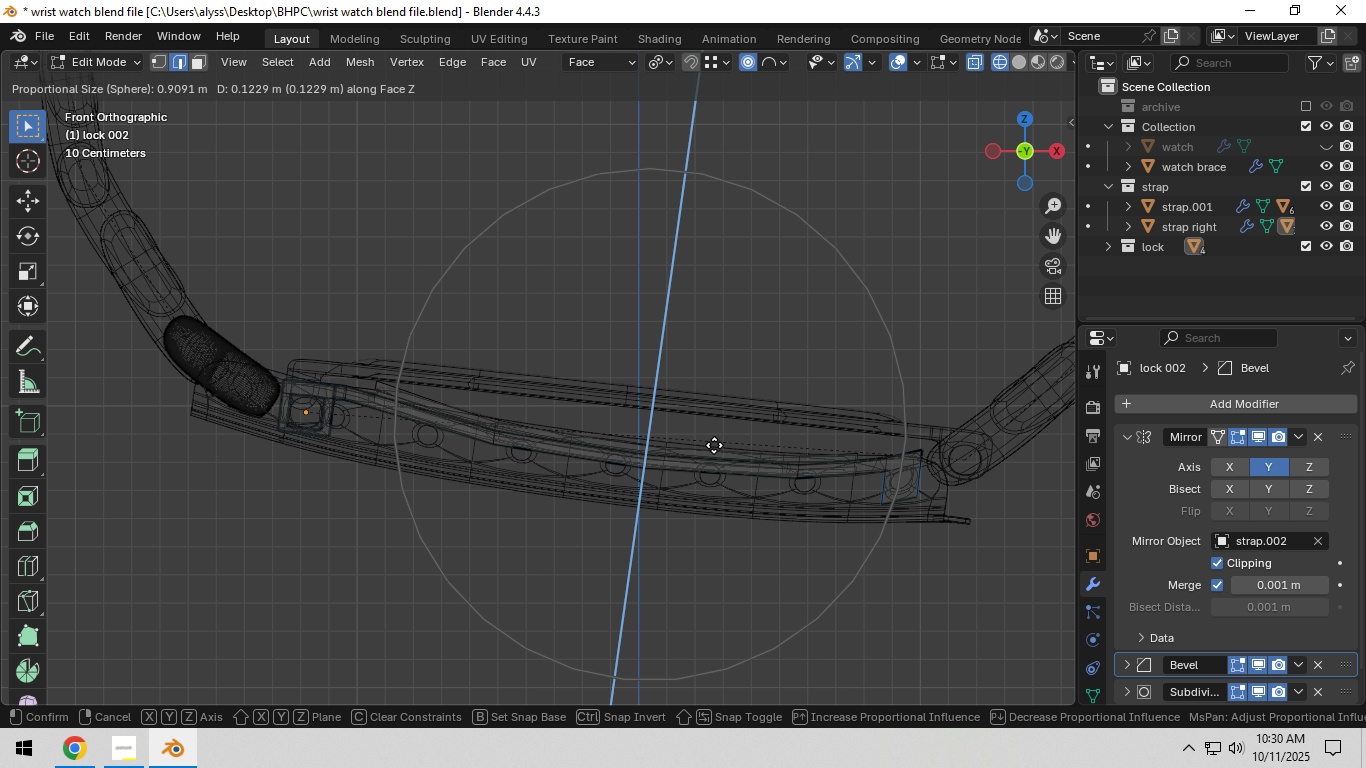 
left_click([714, 445])
 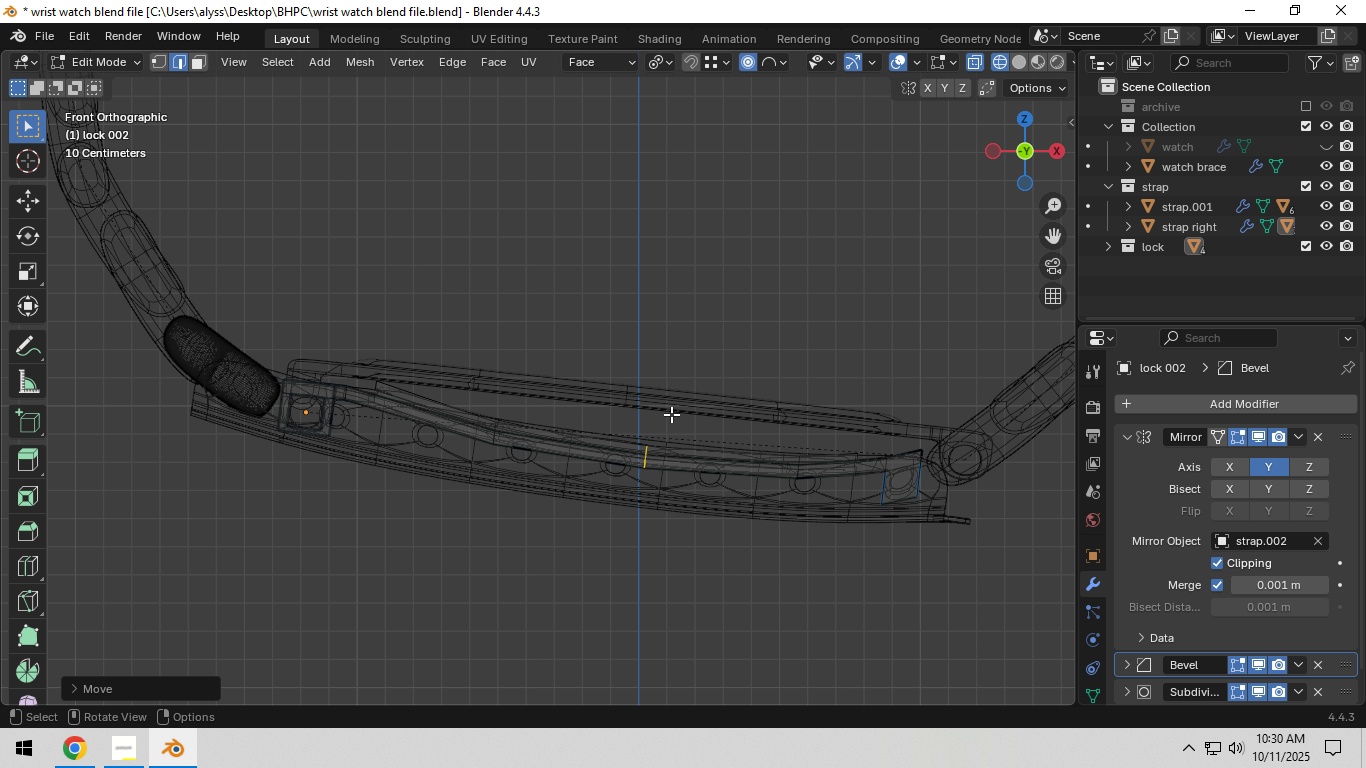 
key(Tab)
key(Tab)
type(gz)
 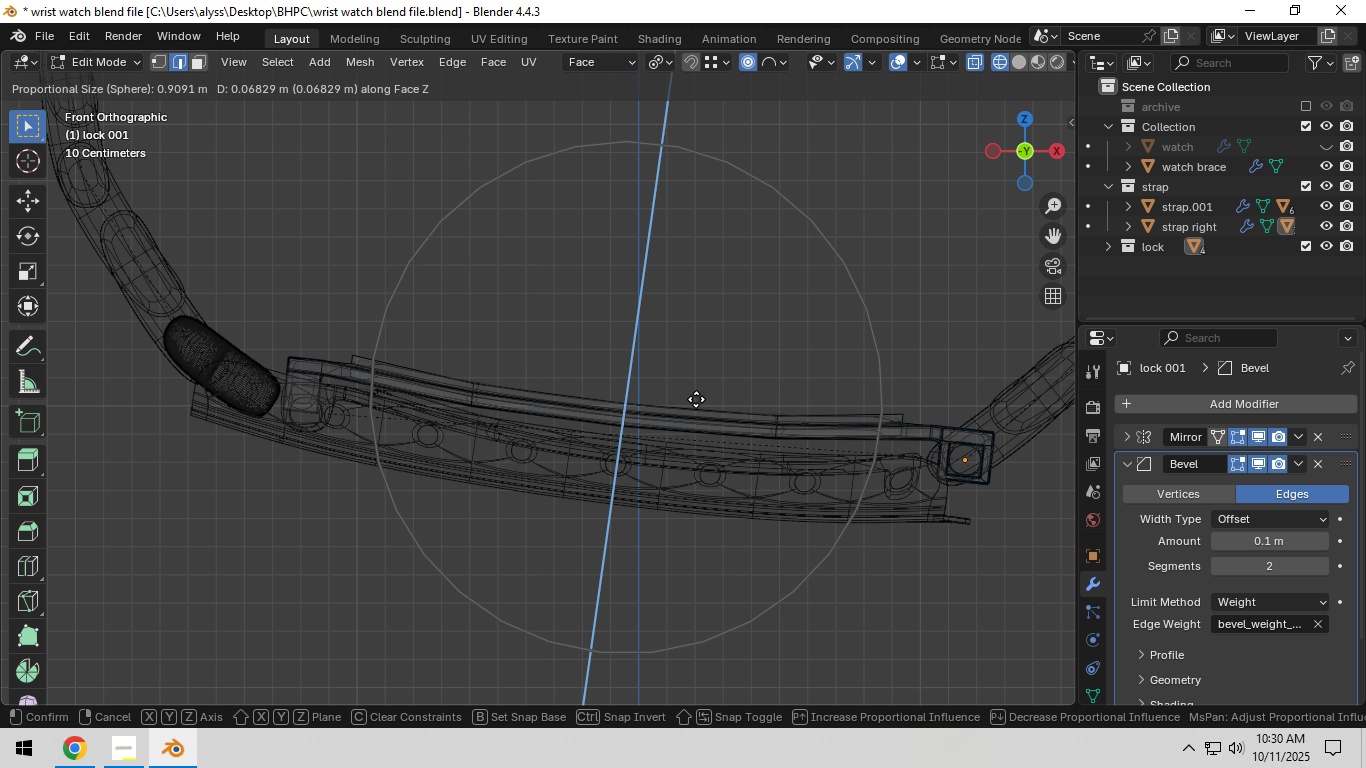 
left_click_drag(start_coordinate=[600, 362], to_coordinate=[651, 424])
 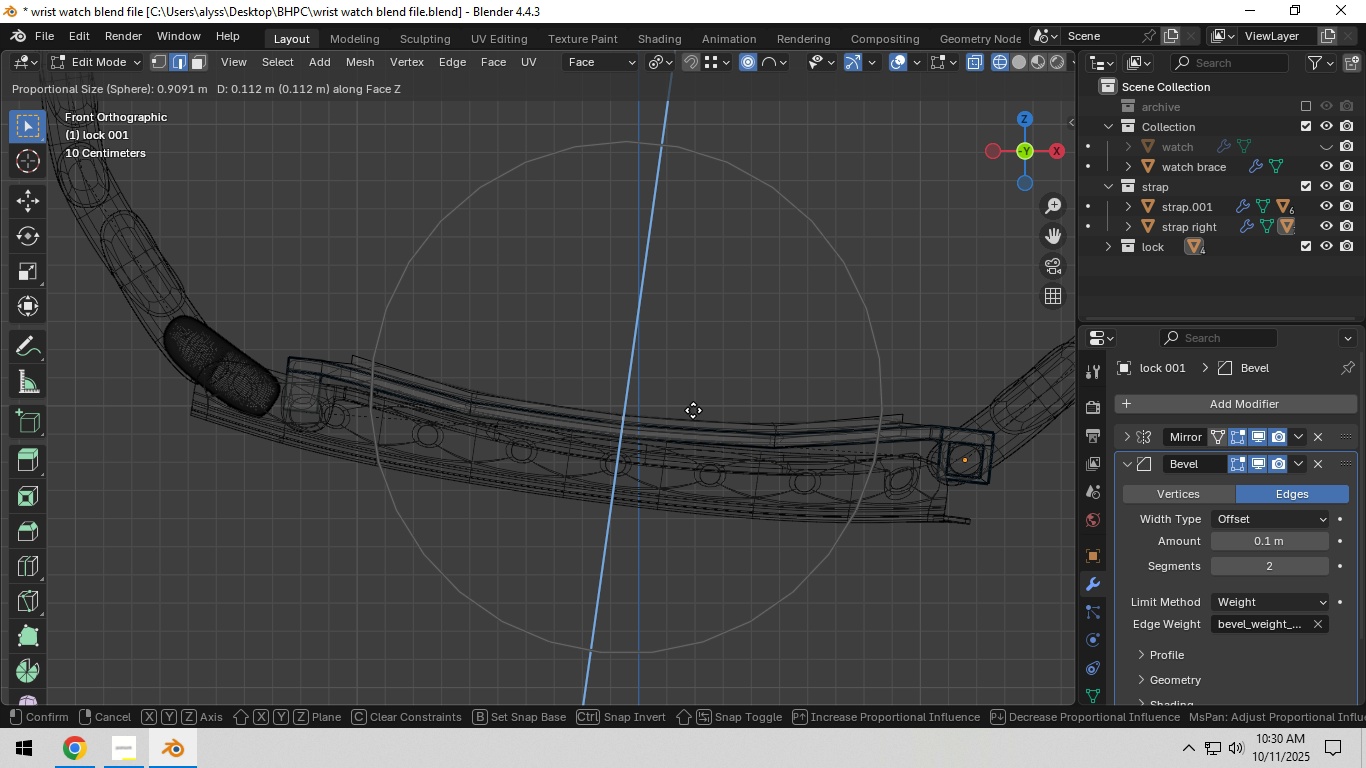 
left_click([693, 410])
 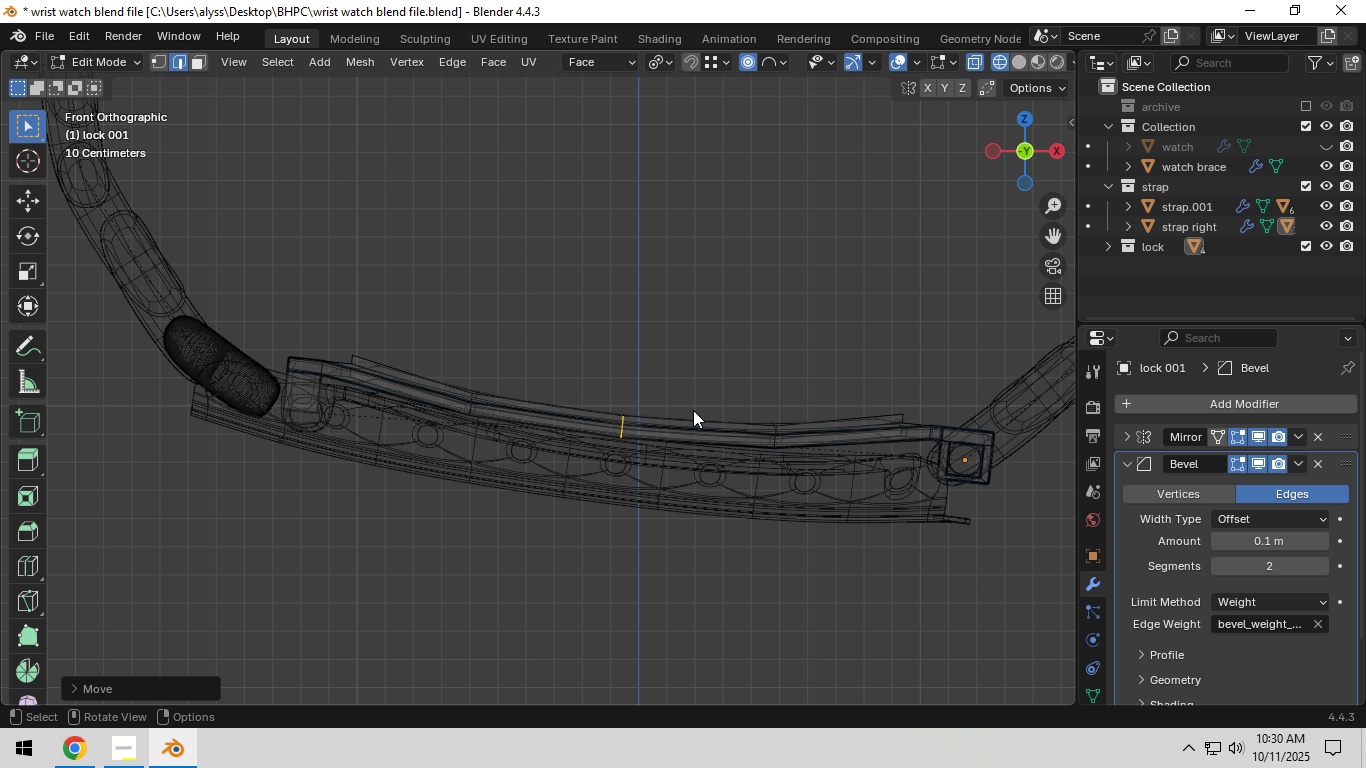 
key(Z)
 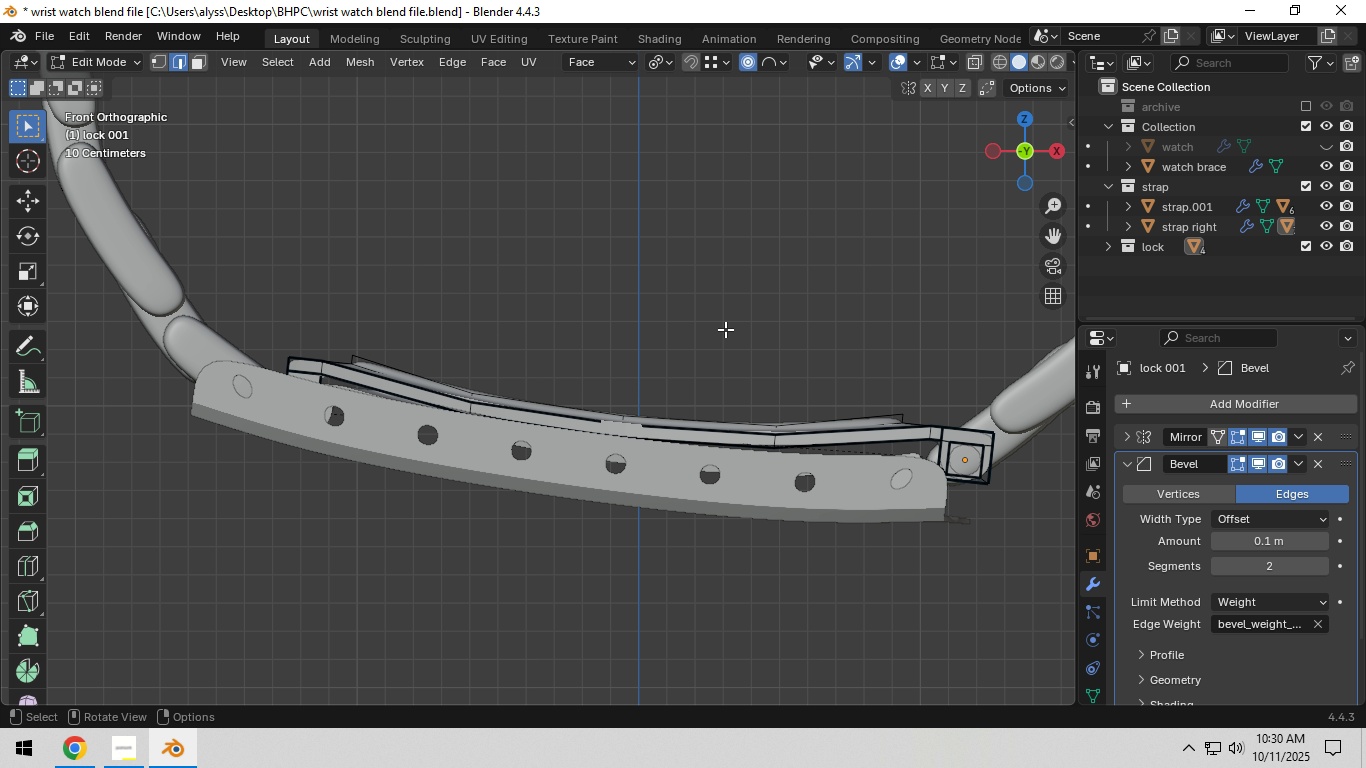 
key(Tab)
 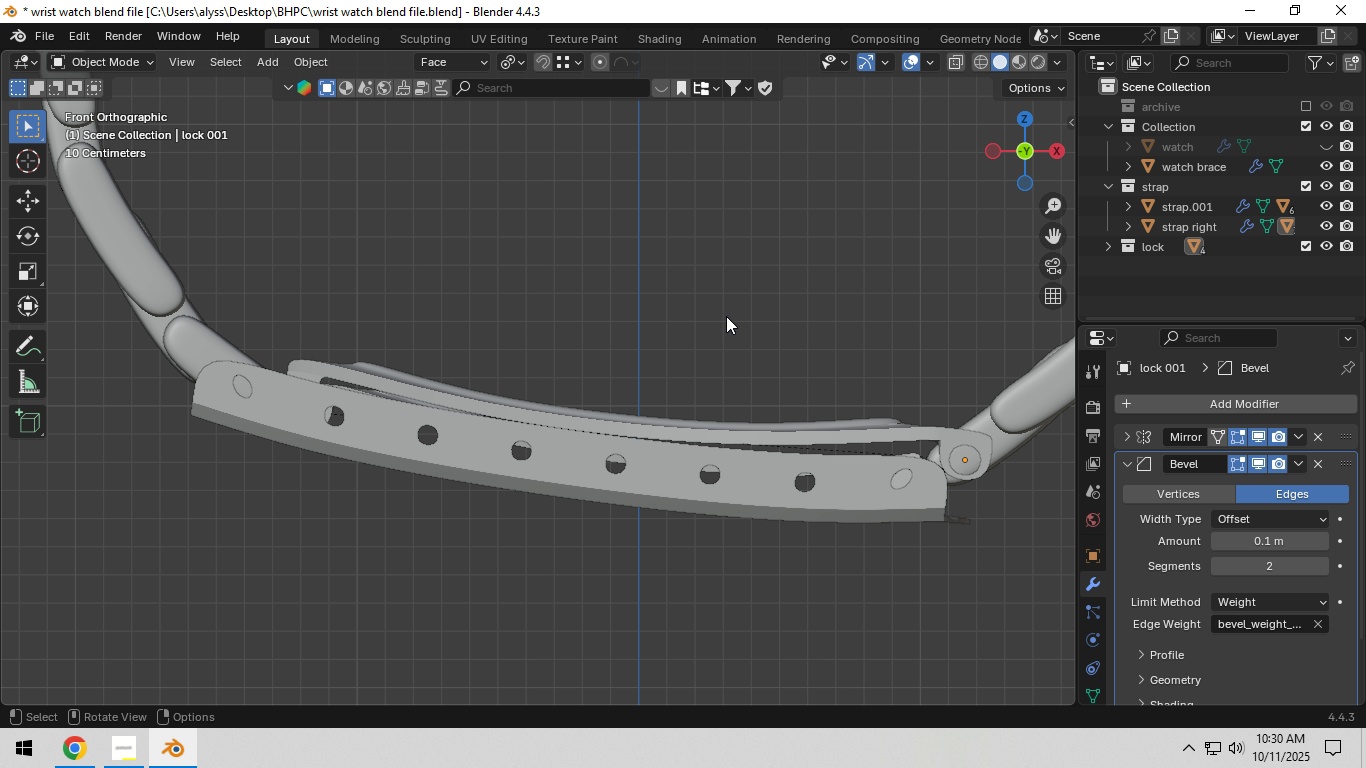 
scroll: coordinate [726, 316], scroll_direction: down, amount: 3.0
 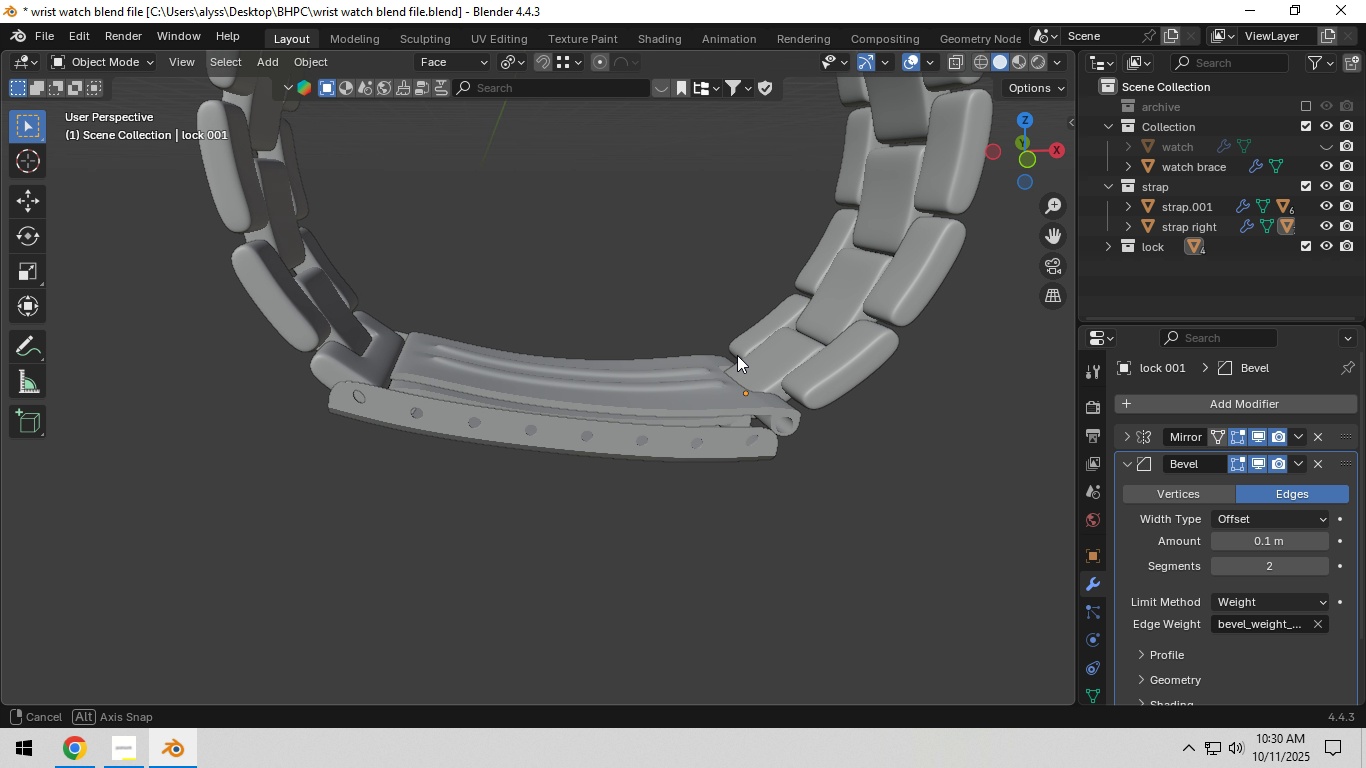 
key(Control+S)
 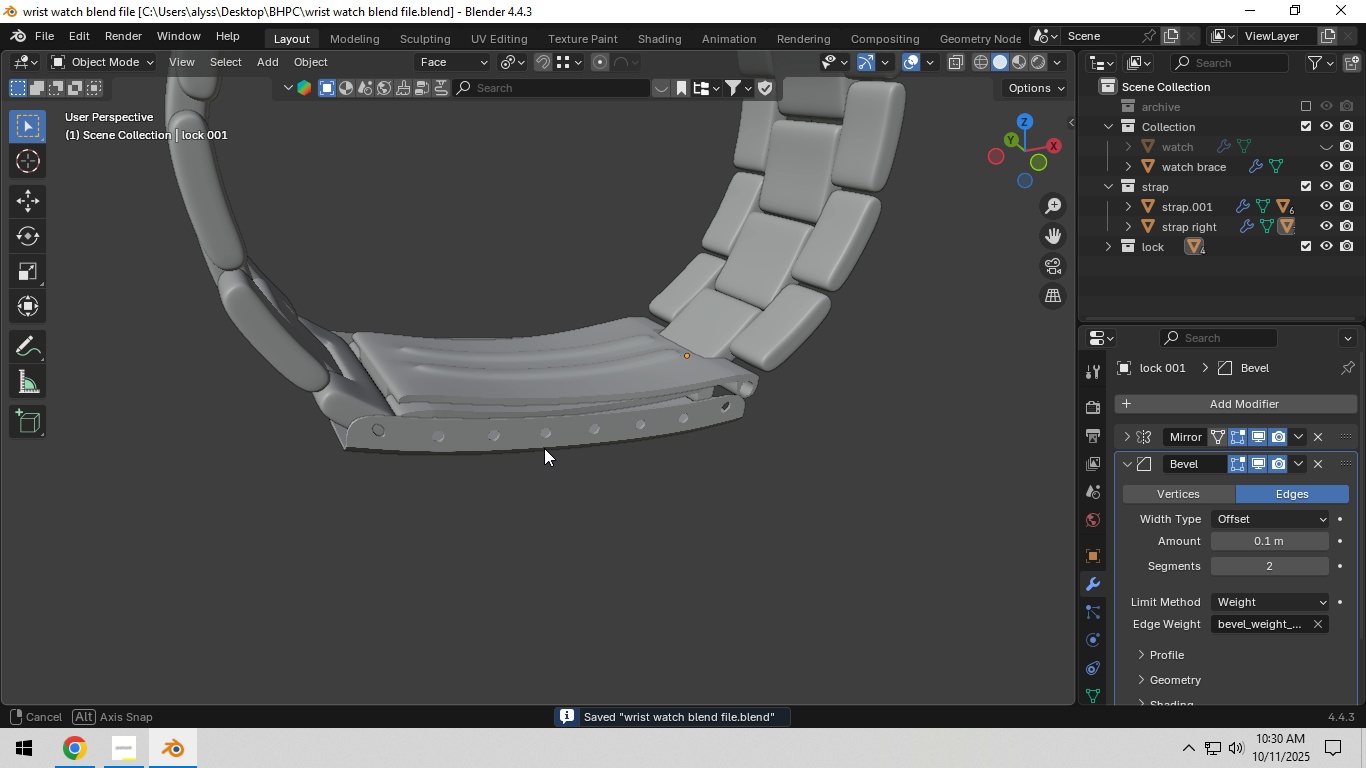 
scroll: coordinate [493, 437], scroll_direction: down, amount: 3.0
 